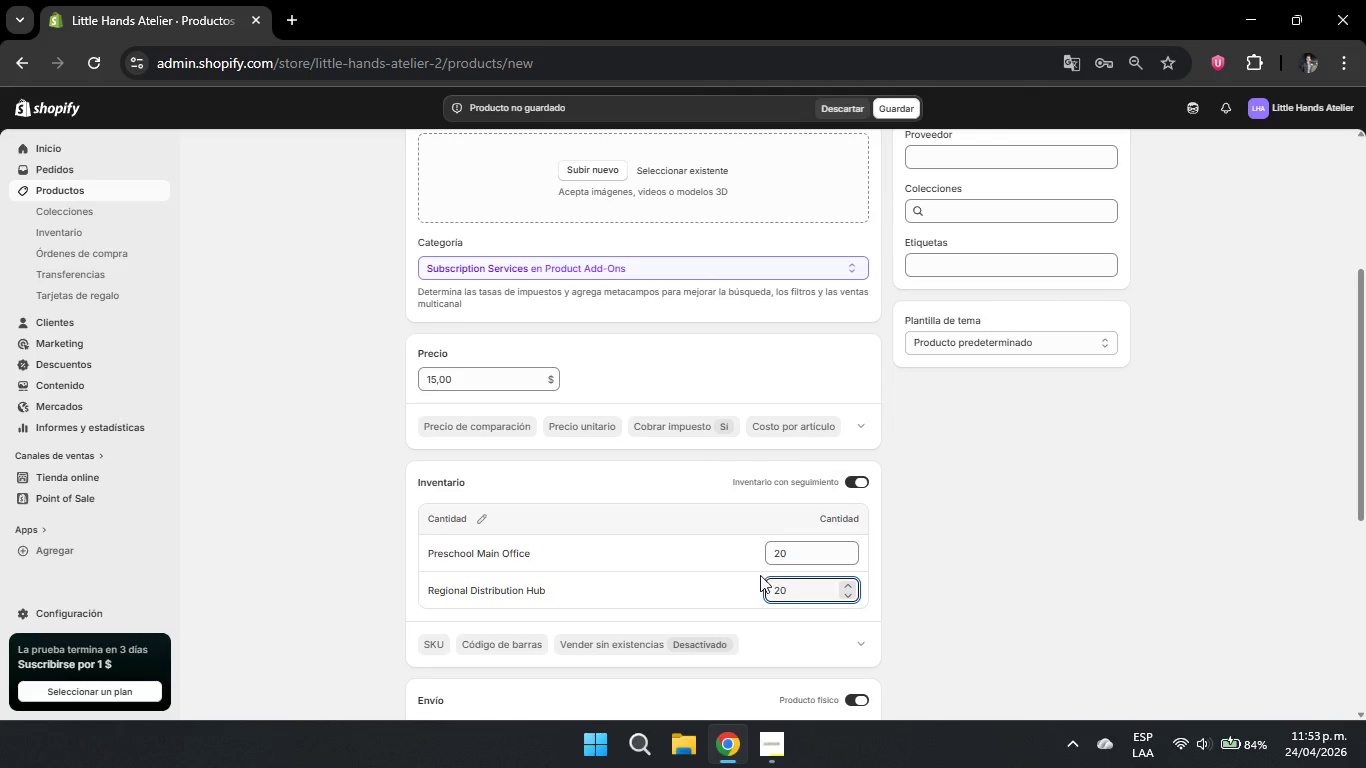 
scroll: coordinate [721, 600], scroll_direction: down, amount: 7.0
 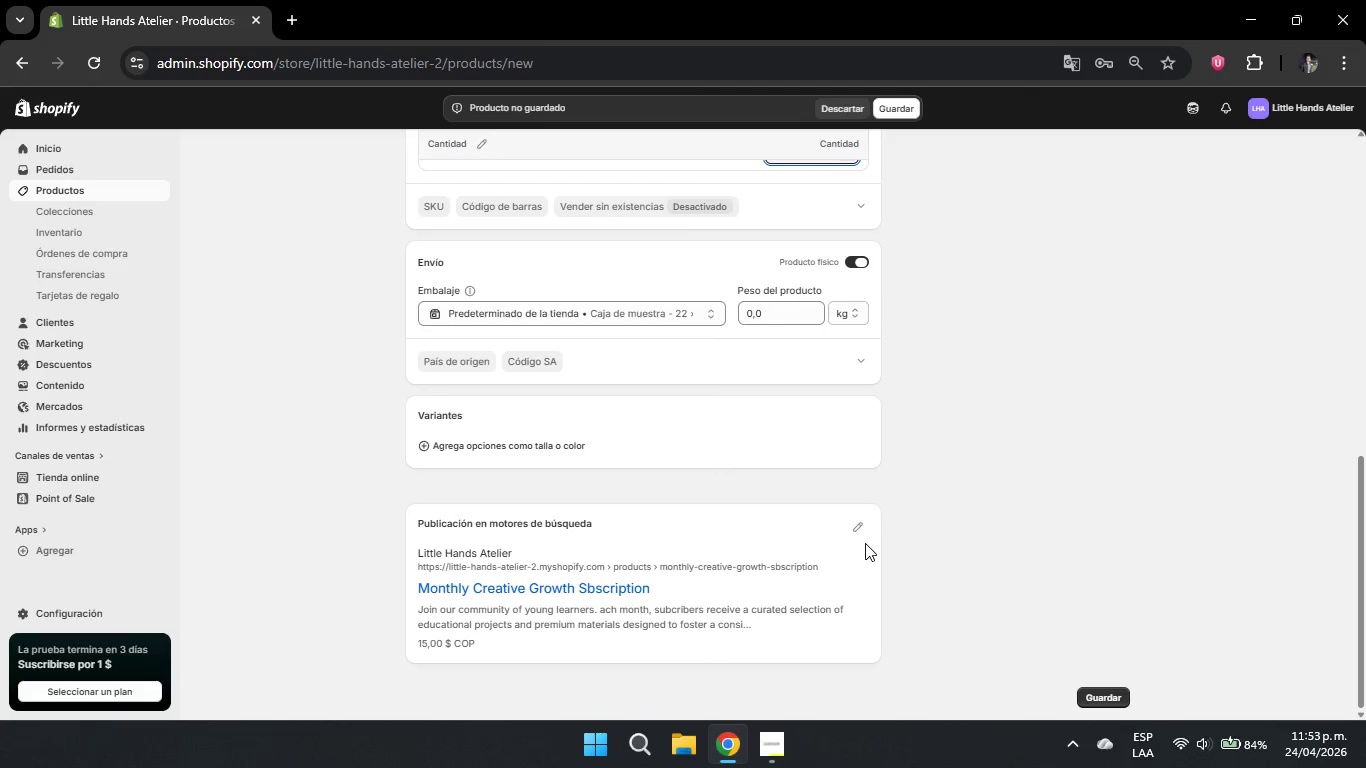 
left_click([858, 528])
 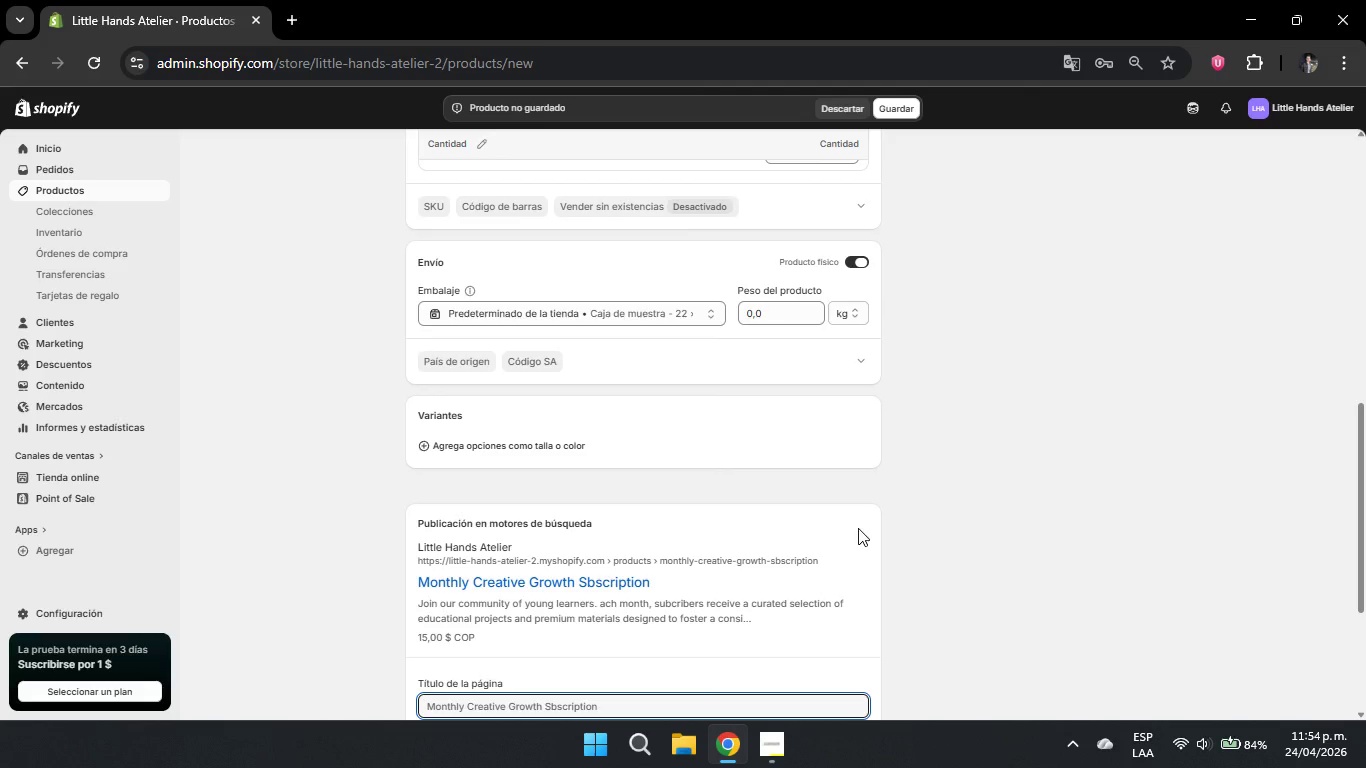 
wait(9.89)
 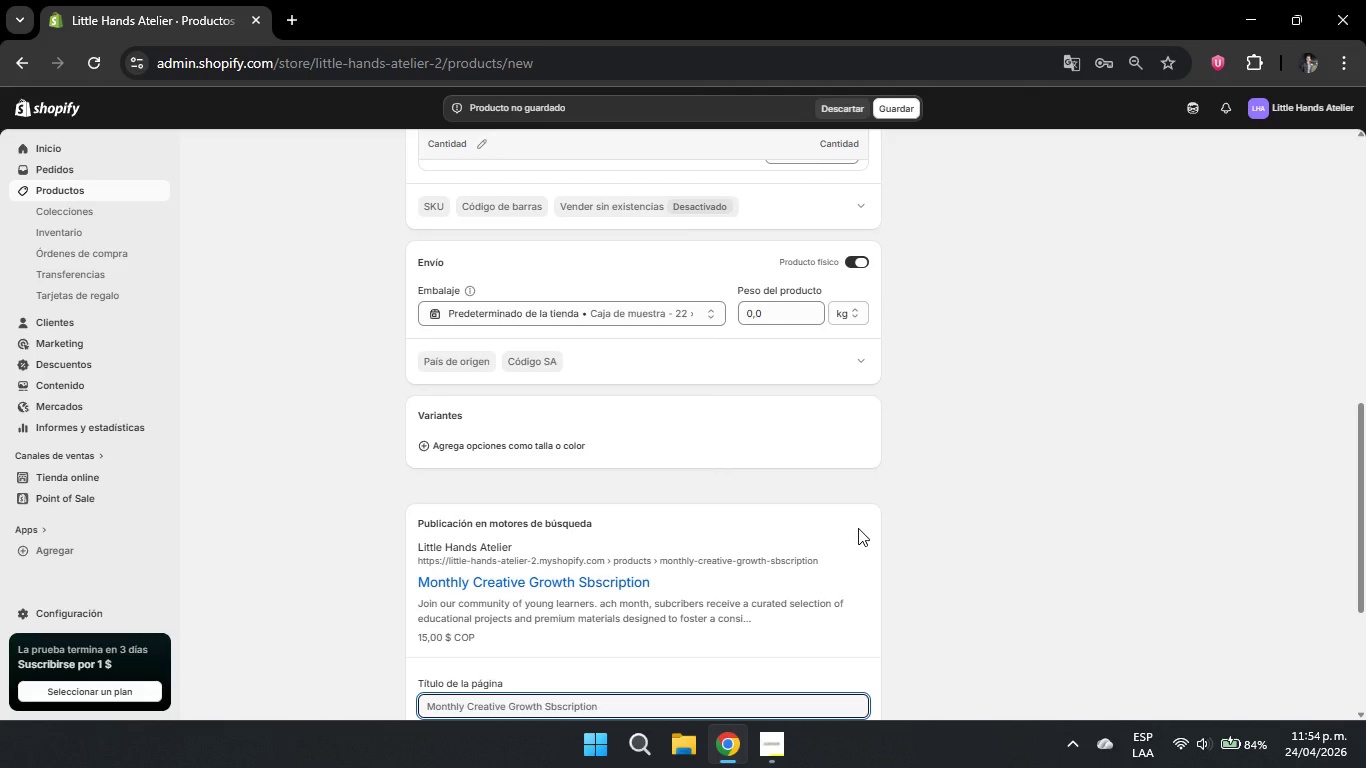 
scroll: coordinate [1358, 430], scroll_direction: up, amount: 7.0
 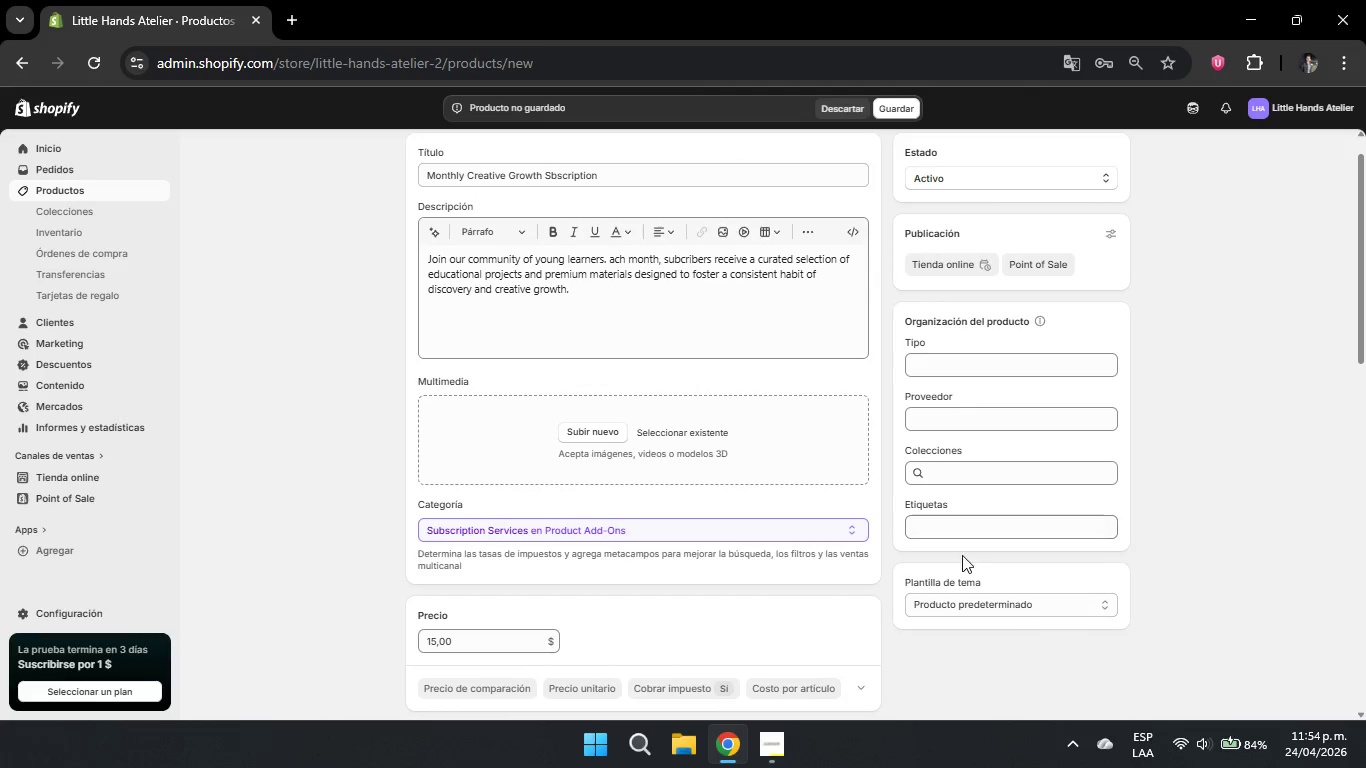 
left_click([969, 527])
 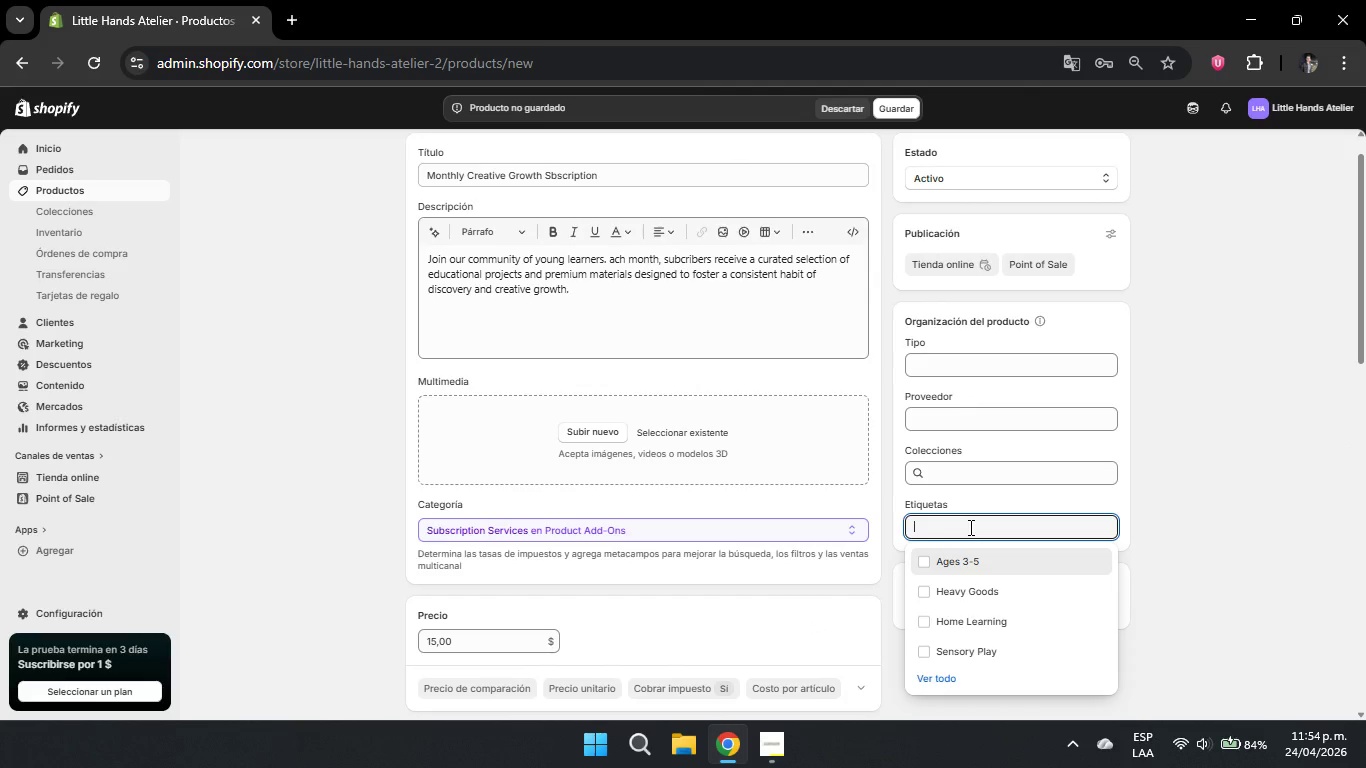 
wait(9.5)
 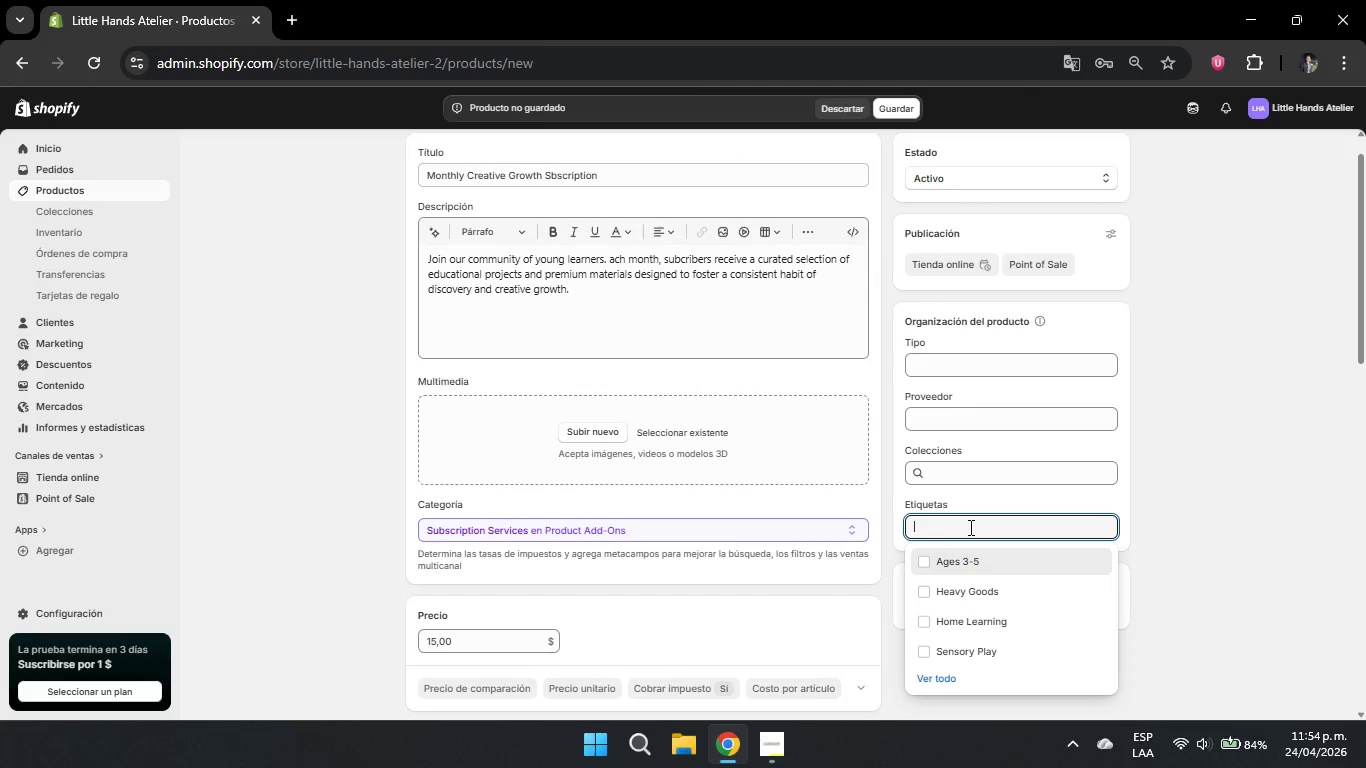 
type(Monthly subcription,)
key(Backspace)
 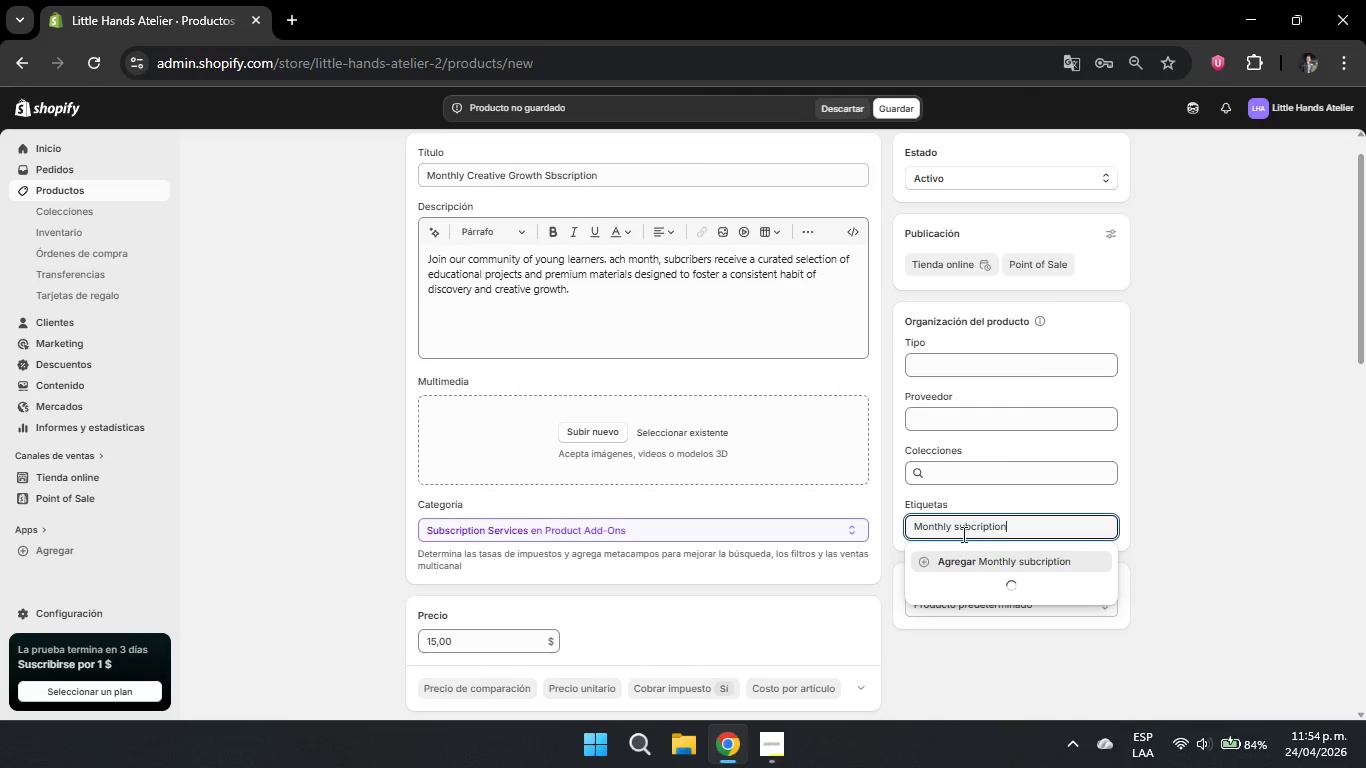 
double_click([960, 536])
 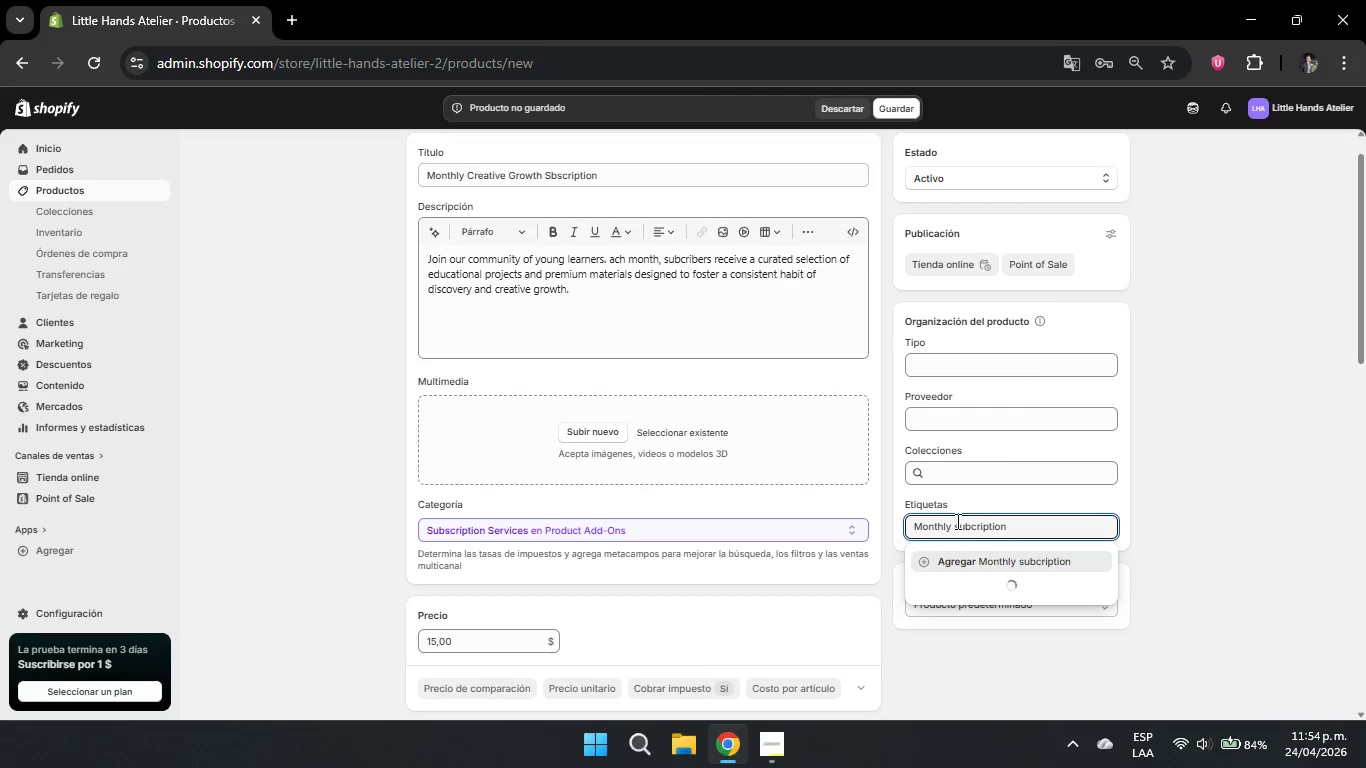 
key(Backspace)
 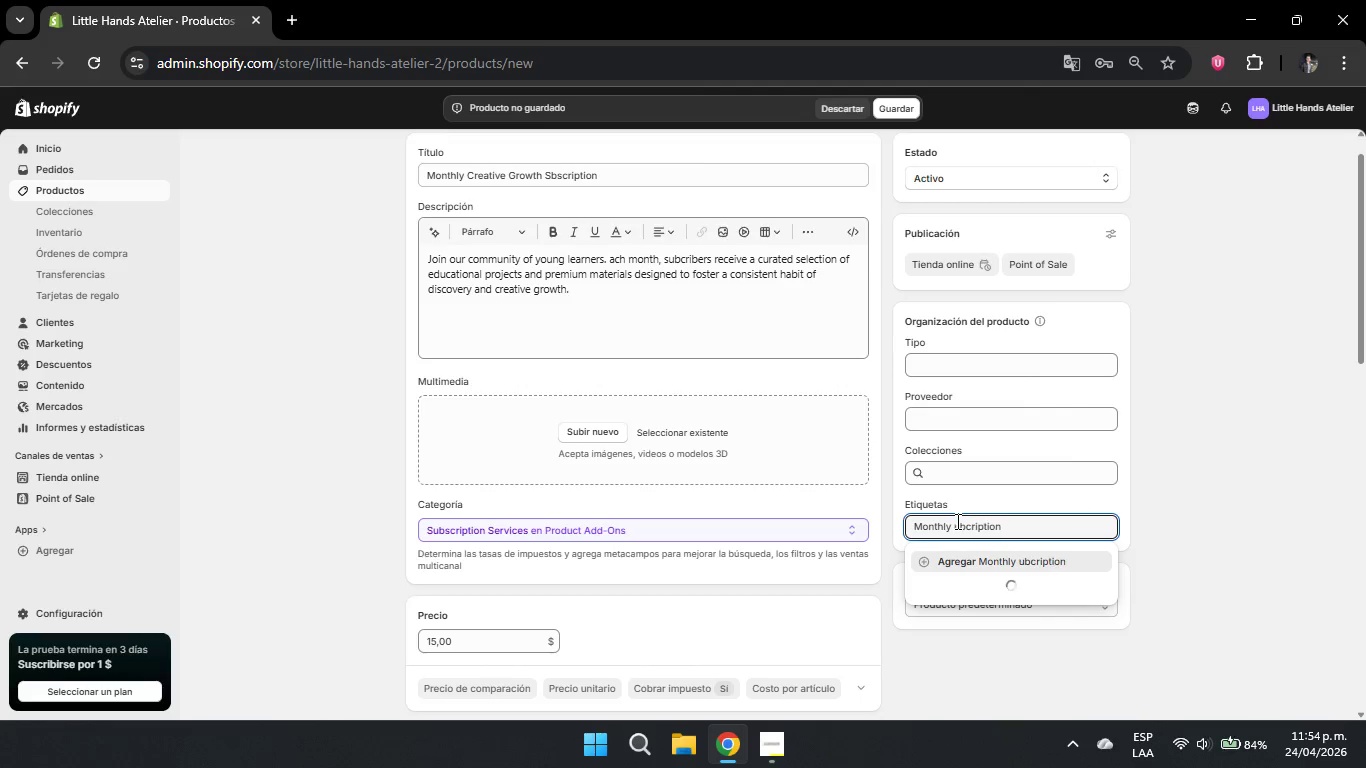 
key(Shift+ShiftRight)
 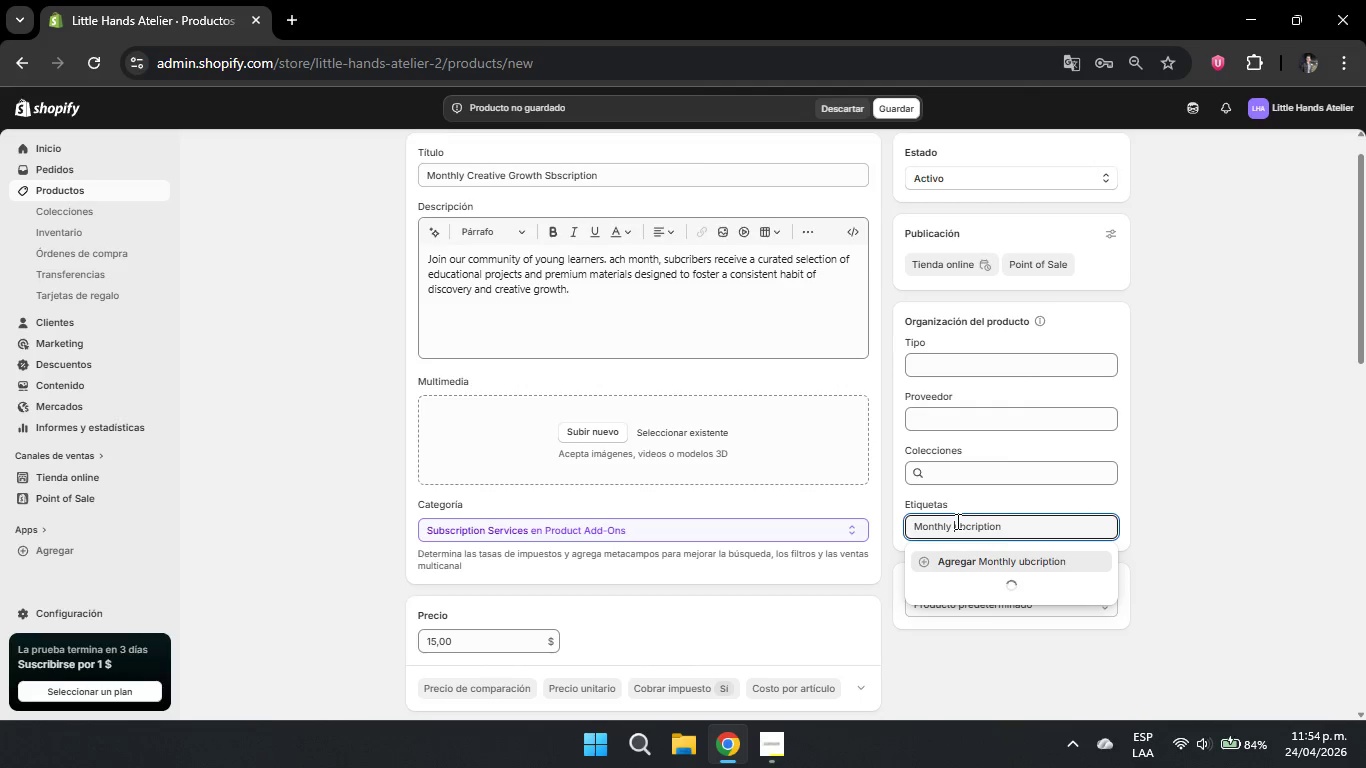 
key(Shift+S)
 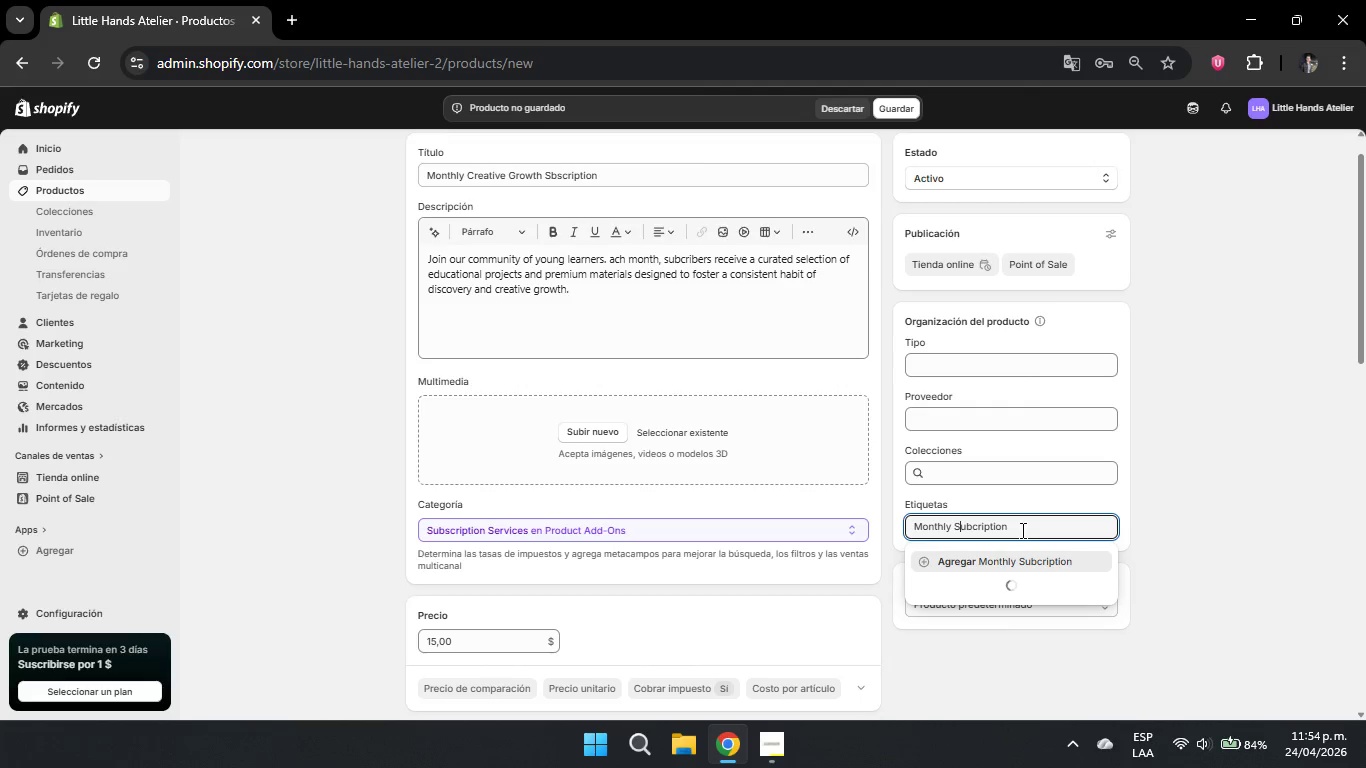 
wait(6.34)
 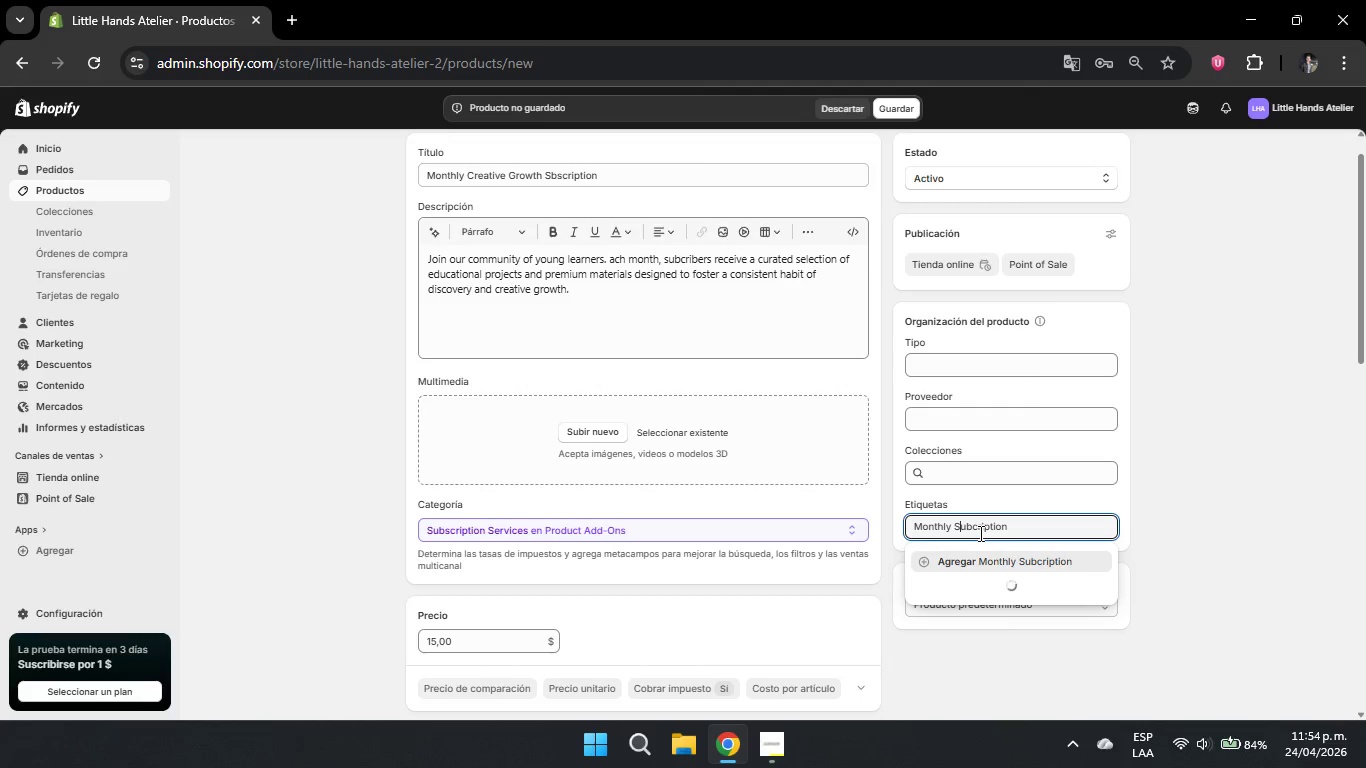 
left_click([1036, 524])
 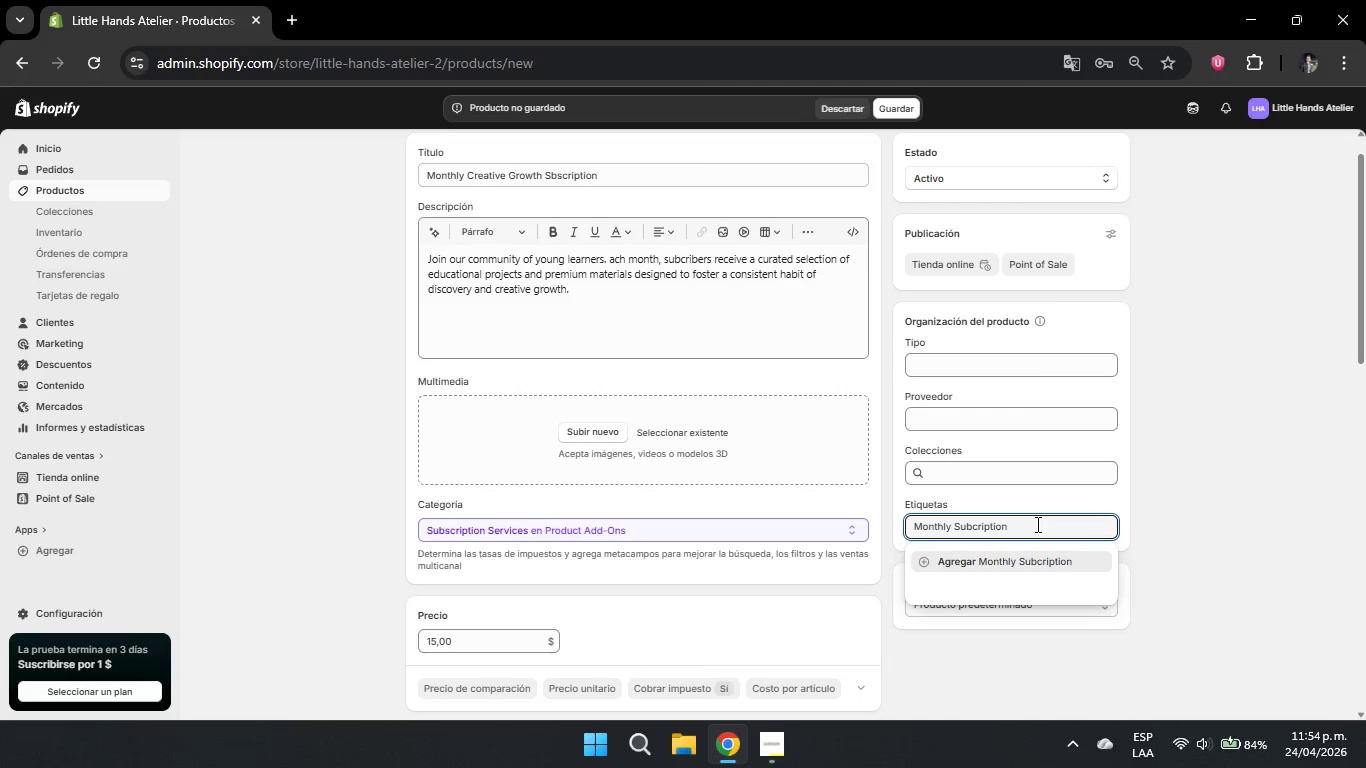 
key(Enter)
 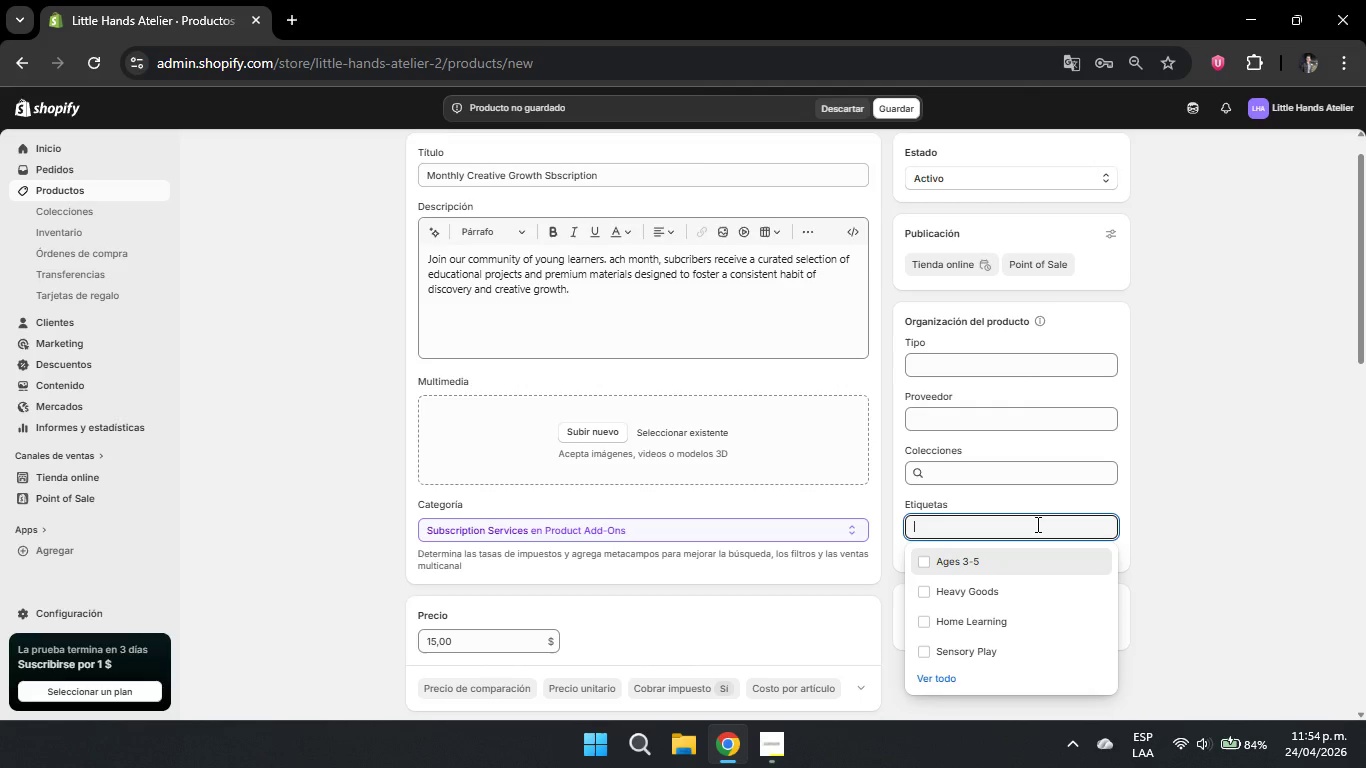 
left_click([1223, 552])
 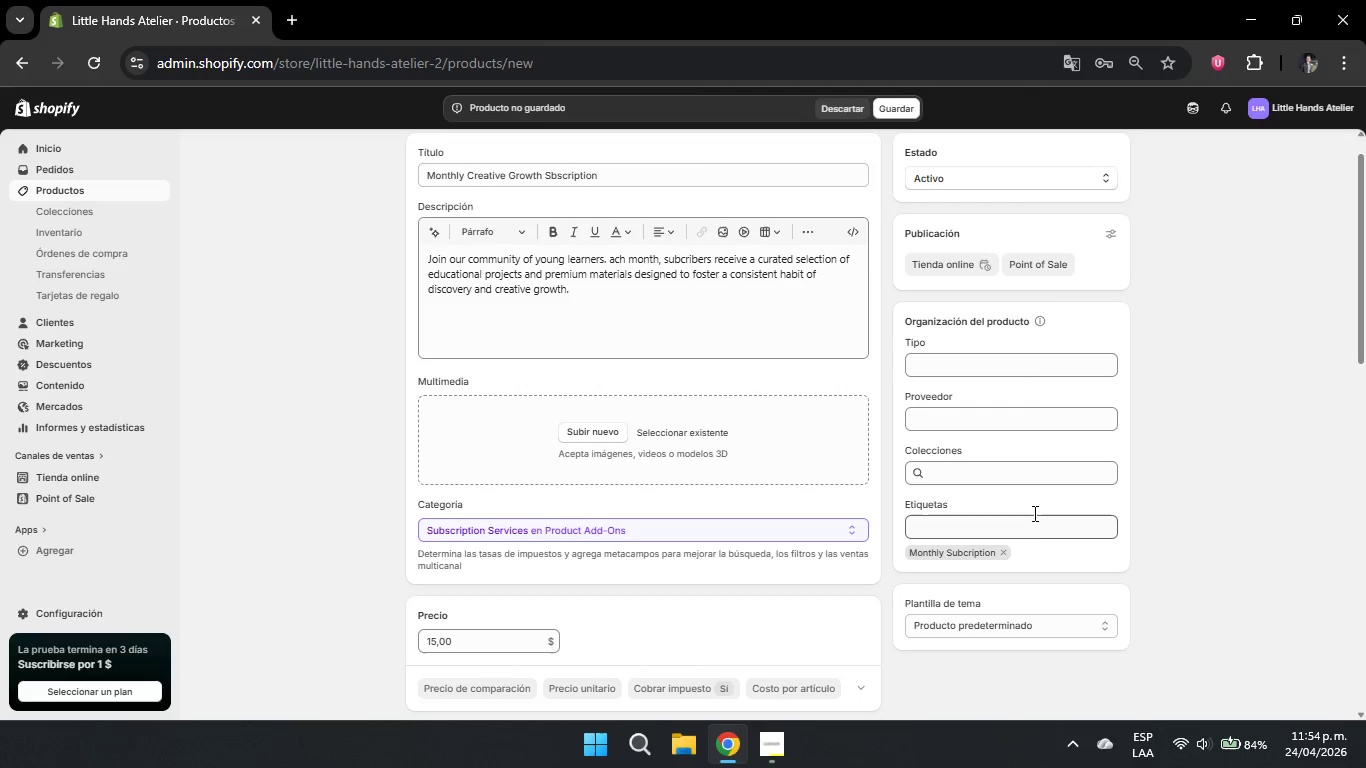 
left_click([1033, 513])
 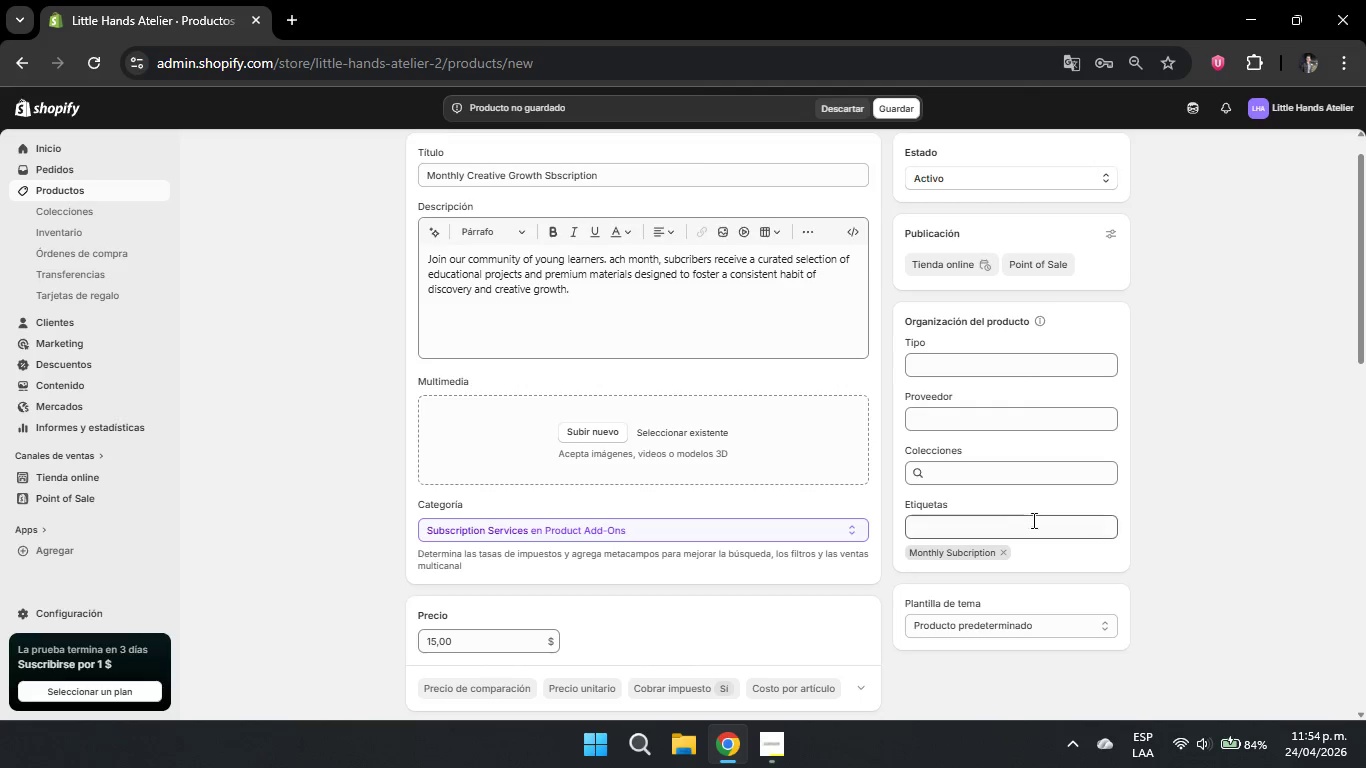 
left_click([1032, 520])
 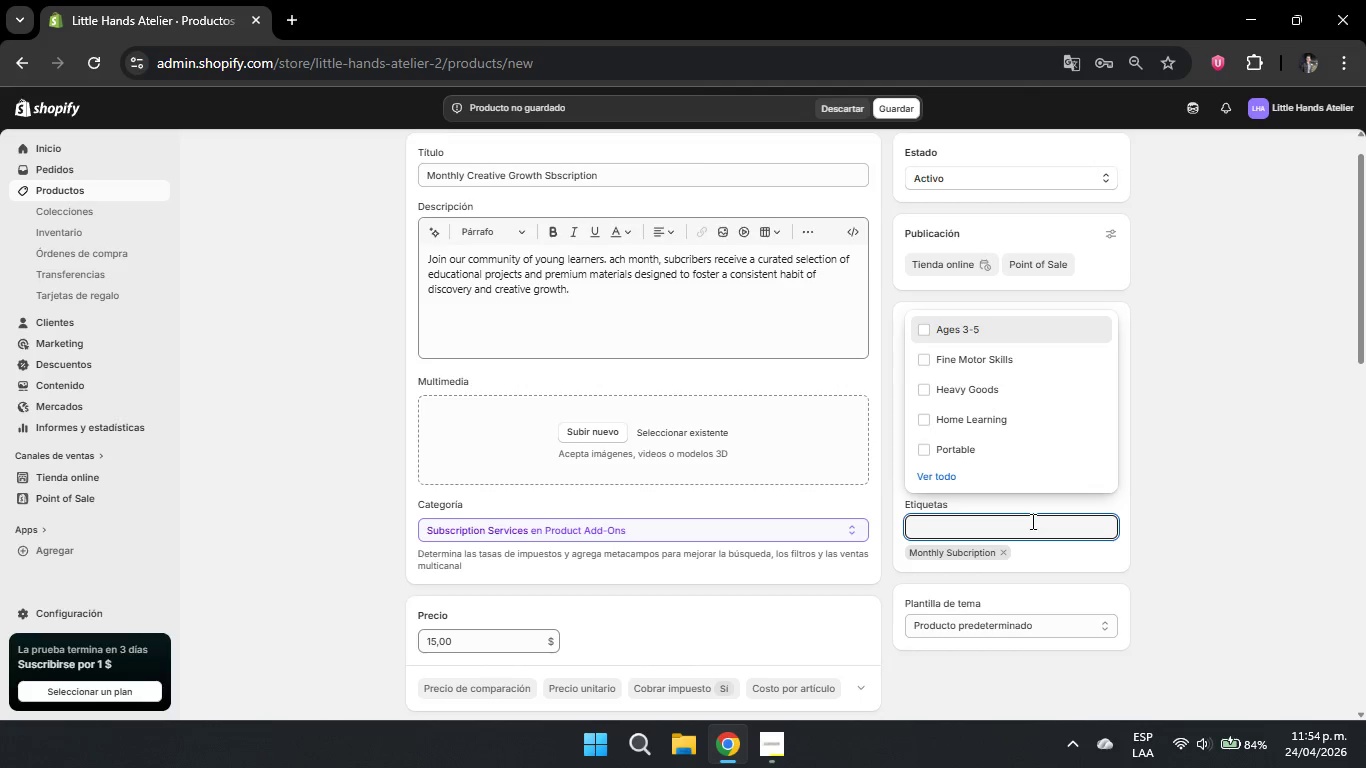 
type(Membership)
 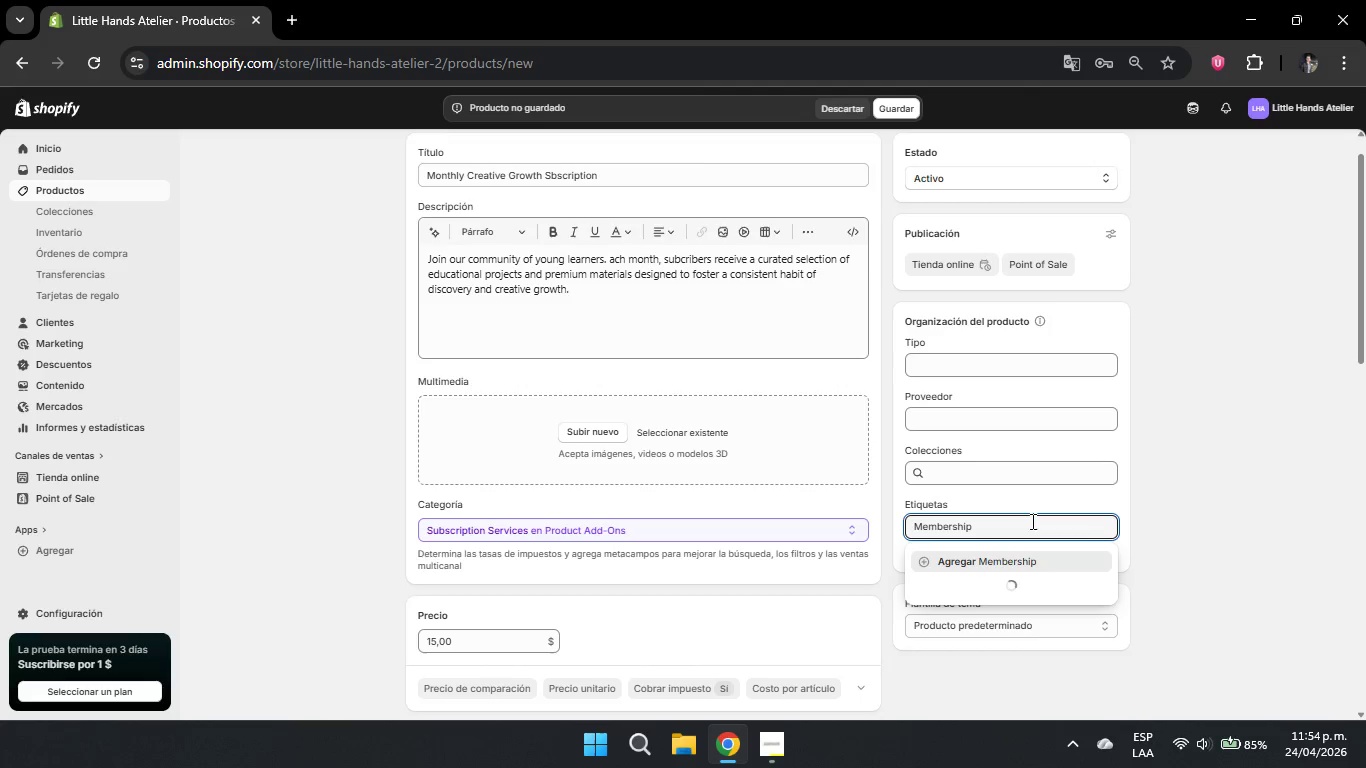 
key(Enter)
 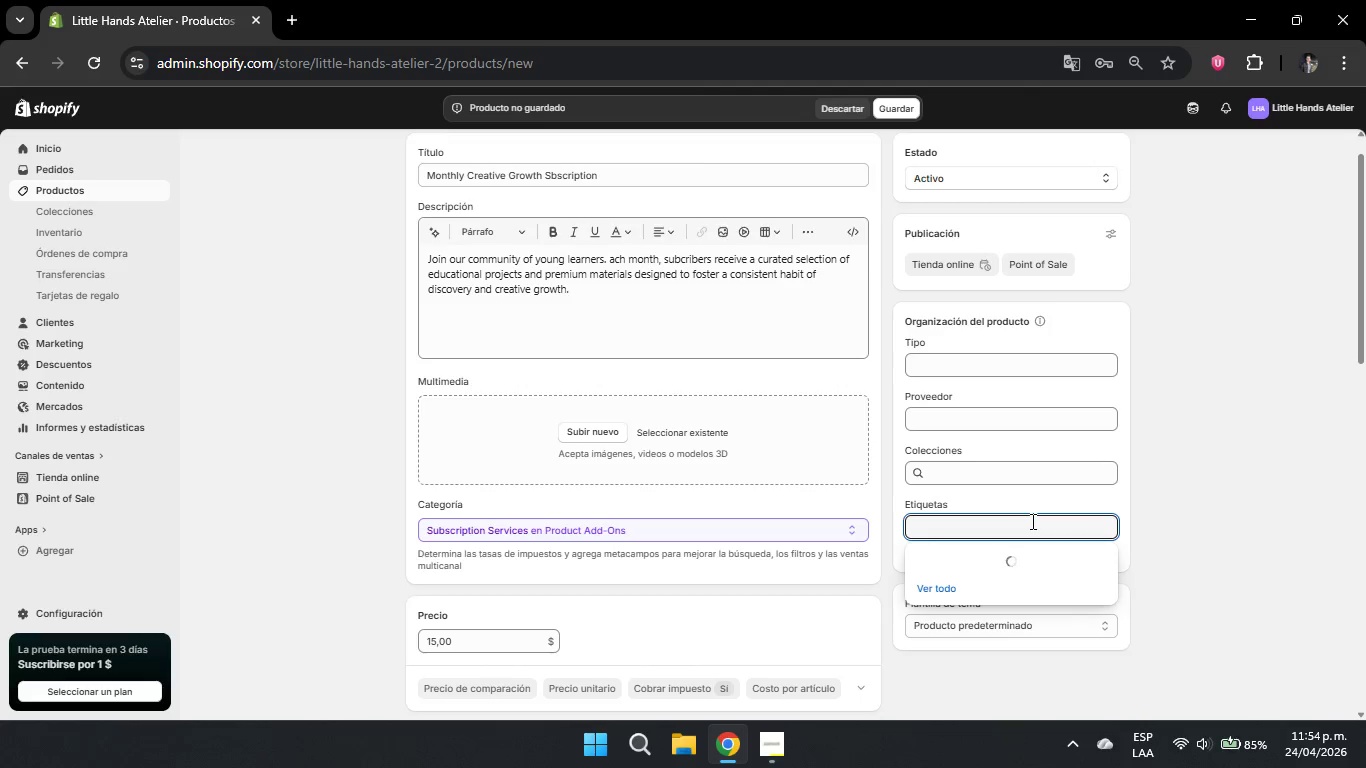 
type(Cra)
key(Backspace)
type(eative g)
key(Backspace)
type(Growth)
 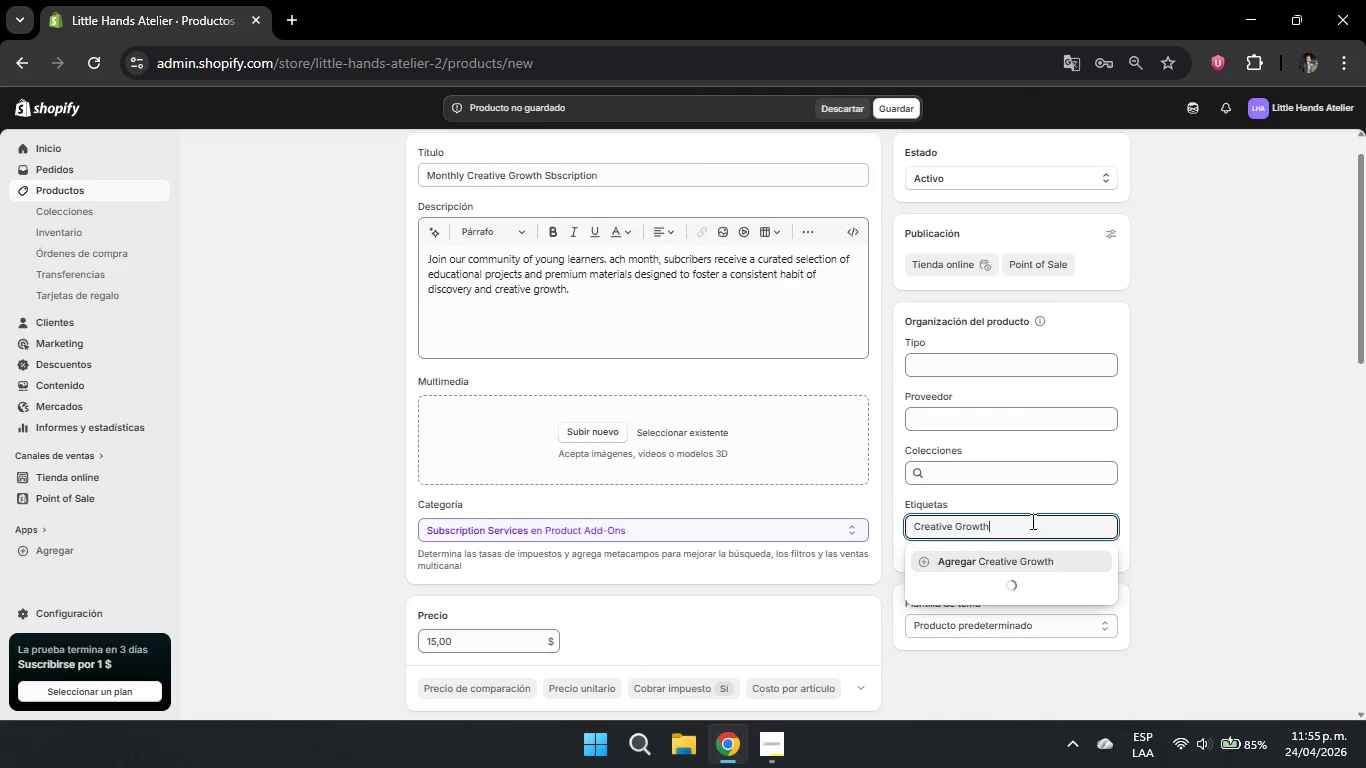 
key(Enter)
 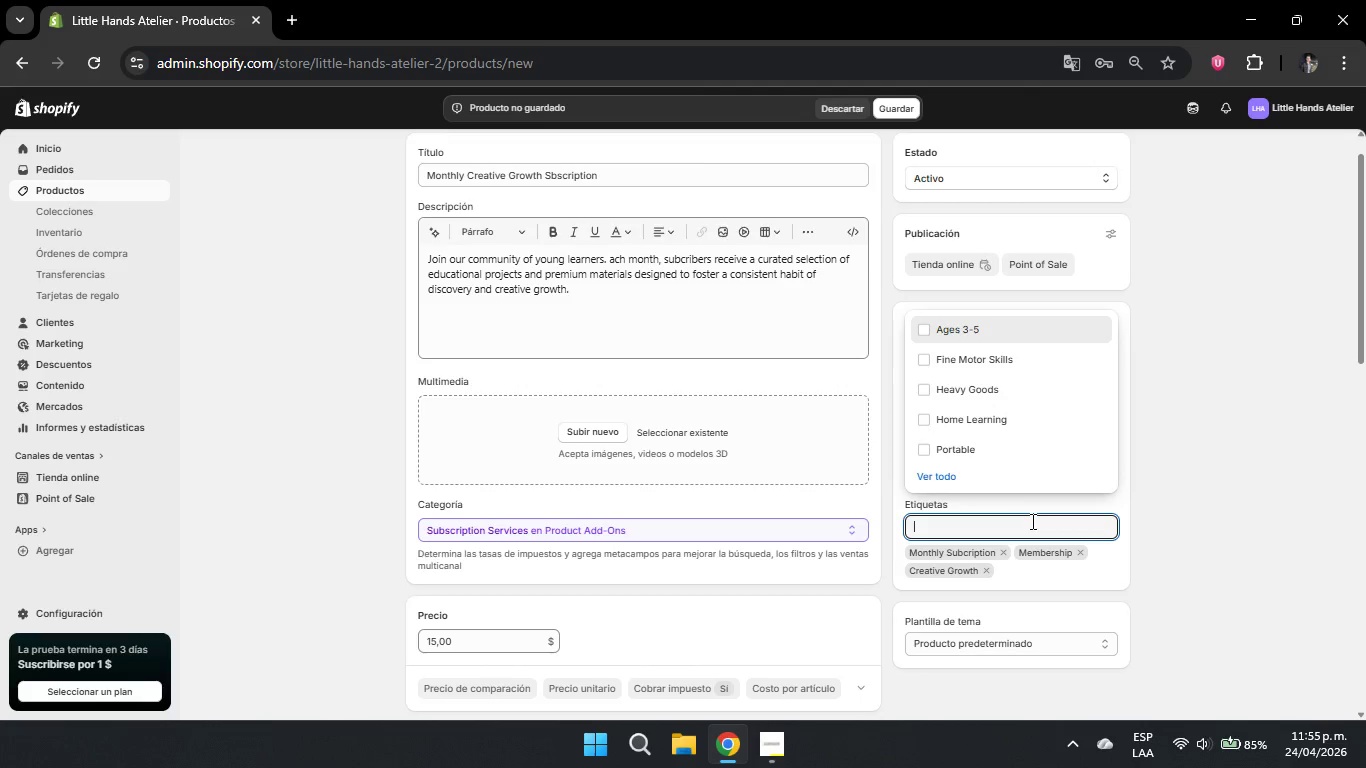 
type(ducational plan)
 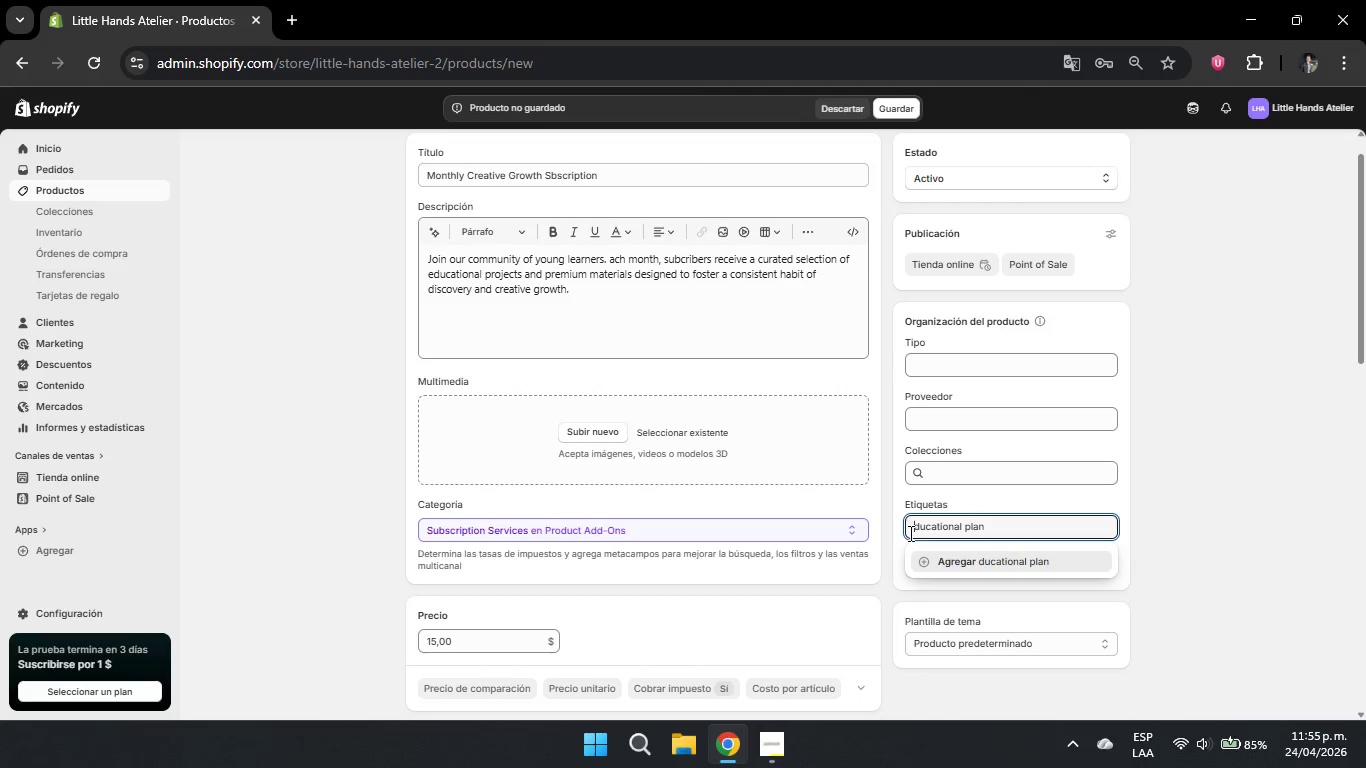 
key(CapsLock)
 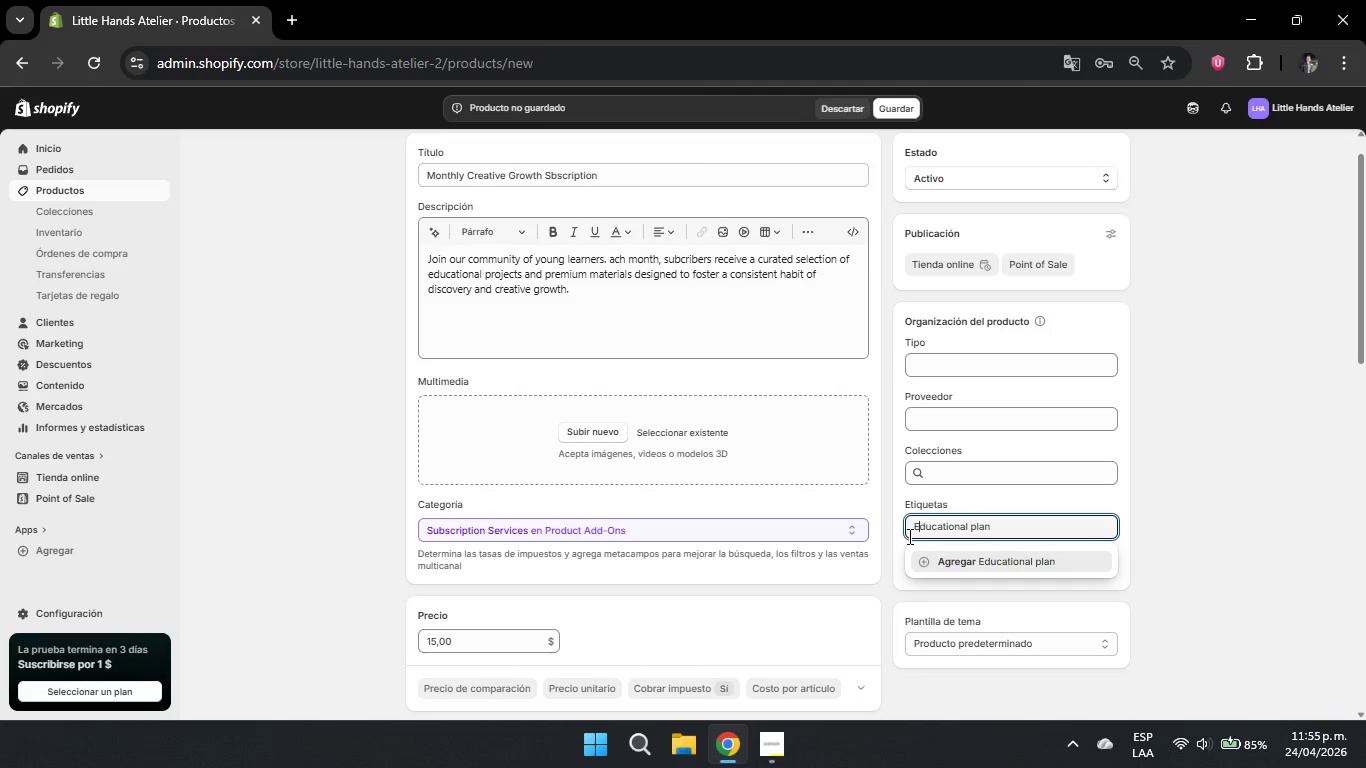 
key(E)
 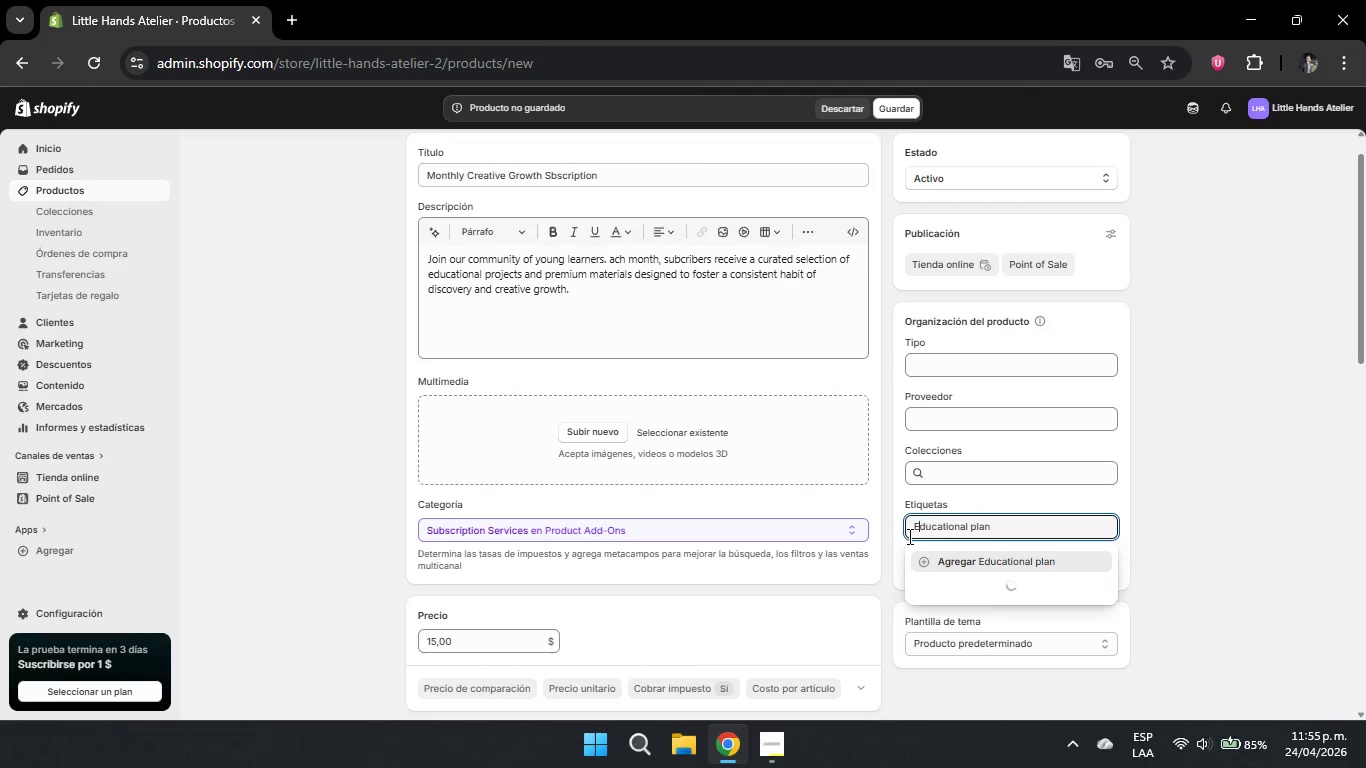 
key(CapsLock)
 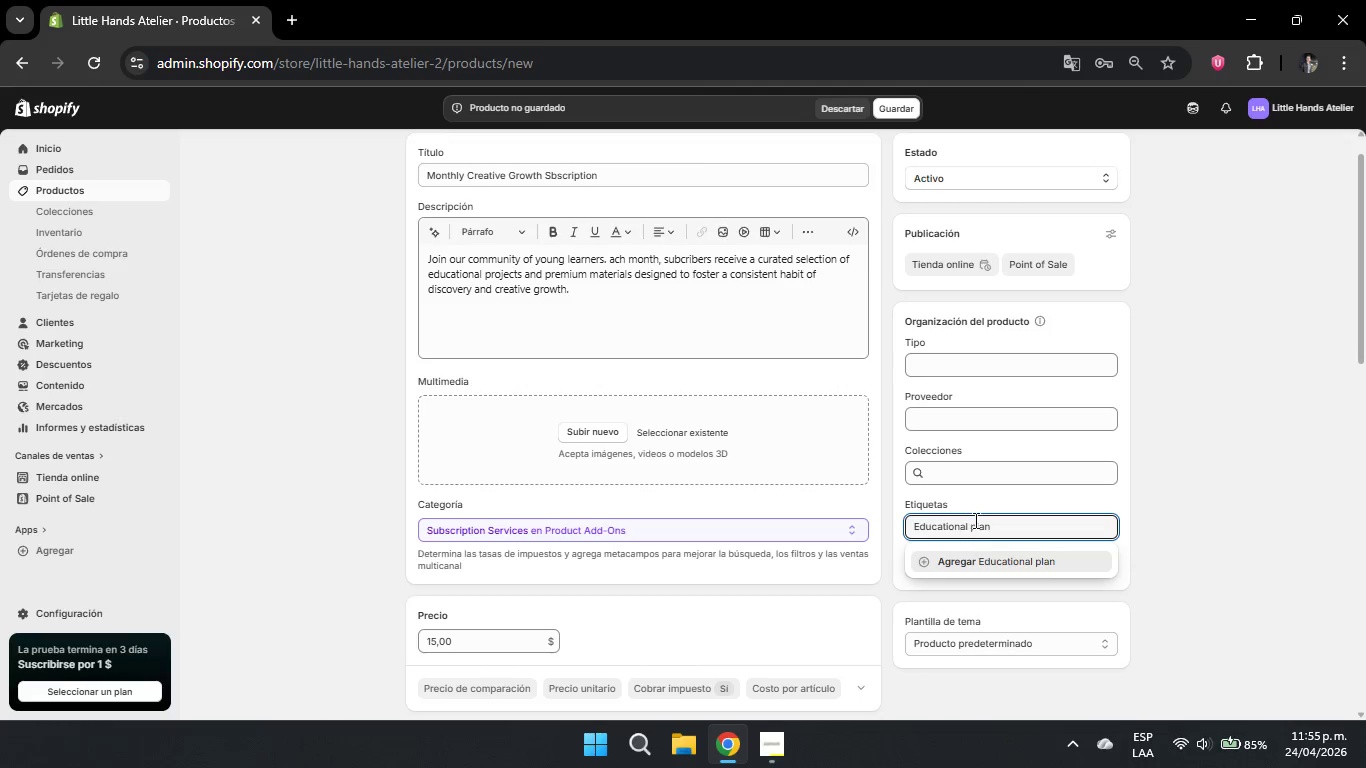 
left_click([974, 528])
 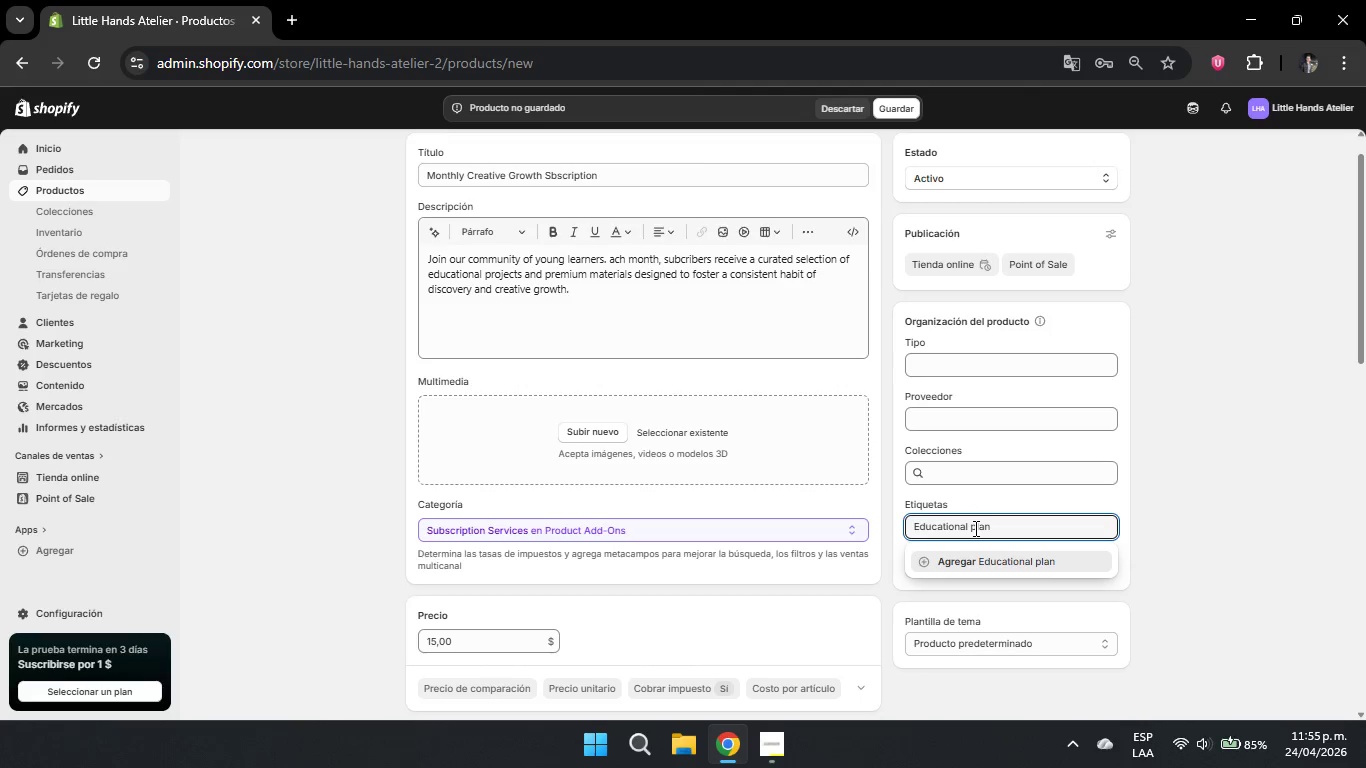 
key(Backspace)
 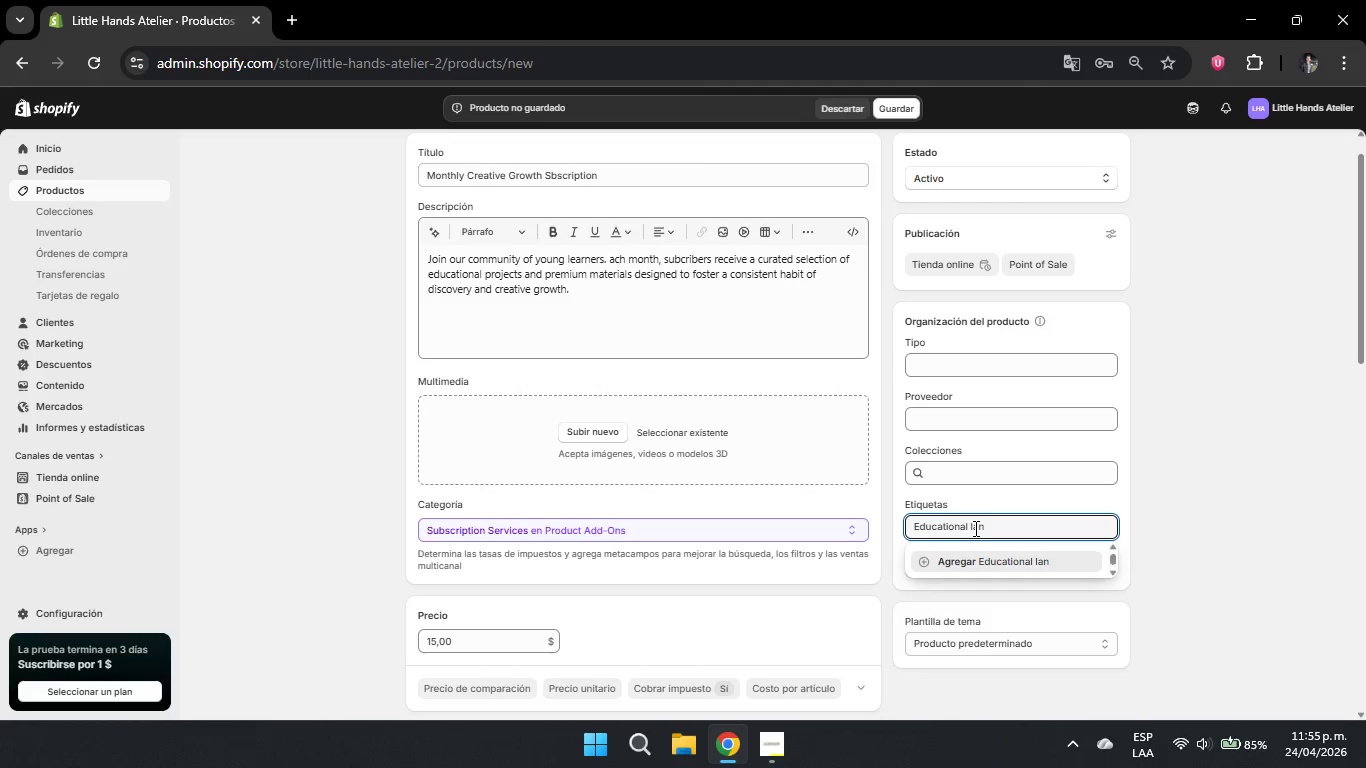 
key(Shift+ShiftRight)
 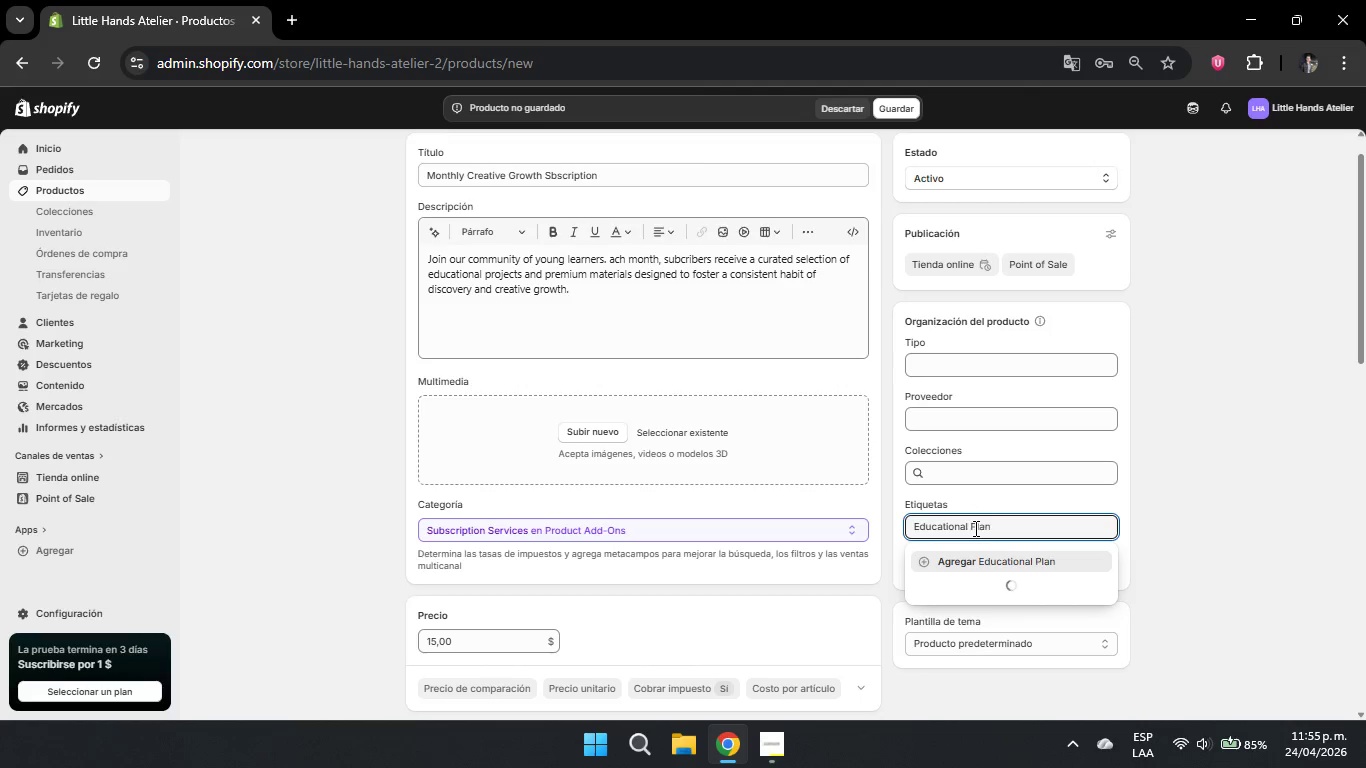 
key(Shift+P)
 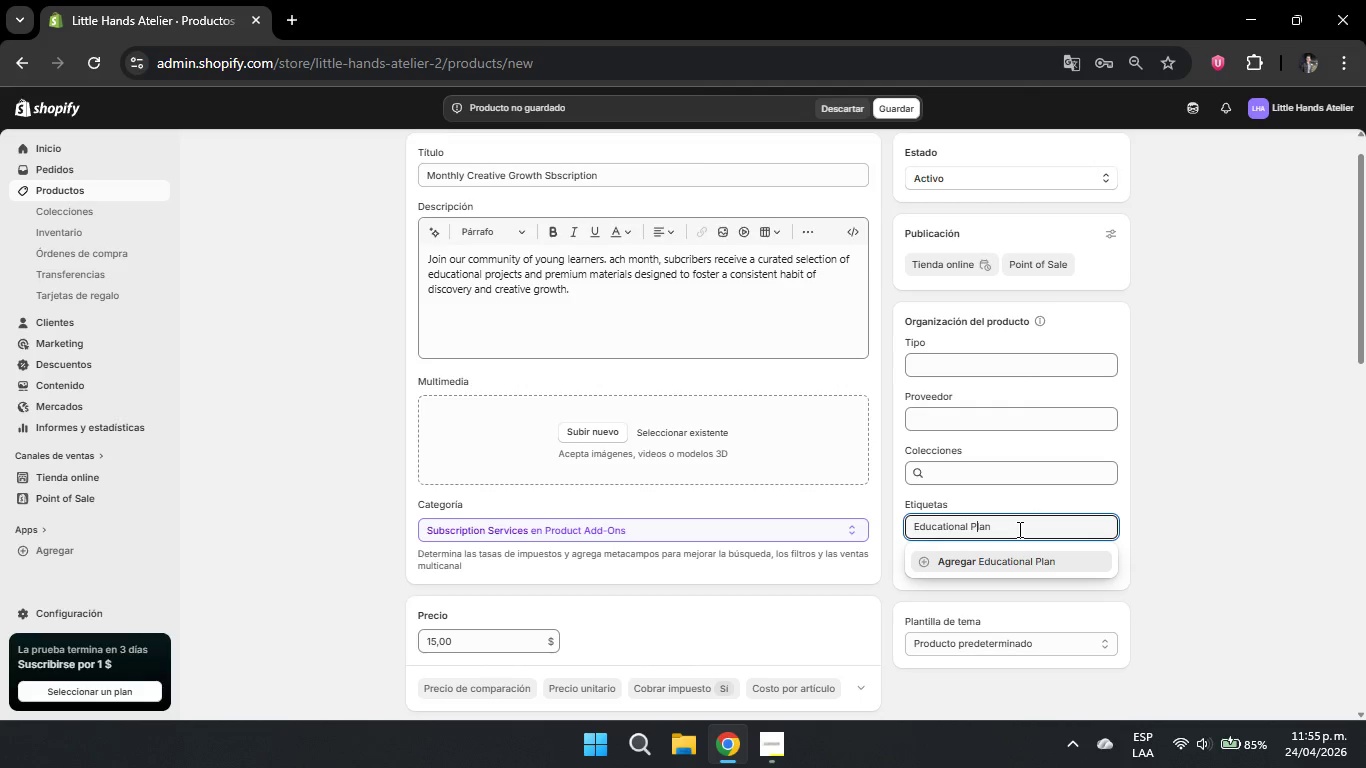 
left_click([1018, 529])
 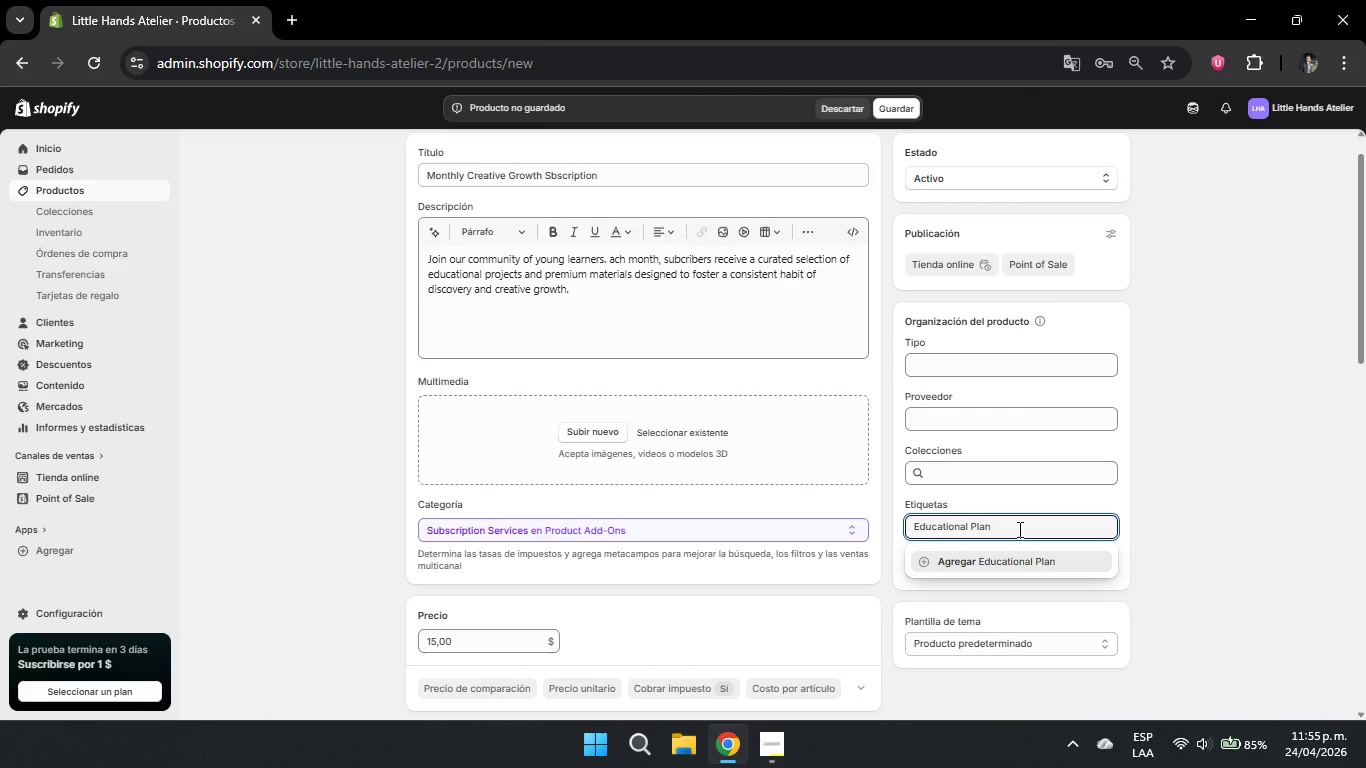 
key(Enter)
 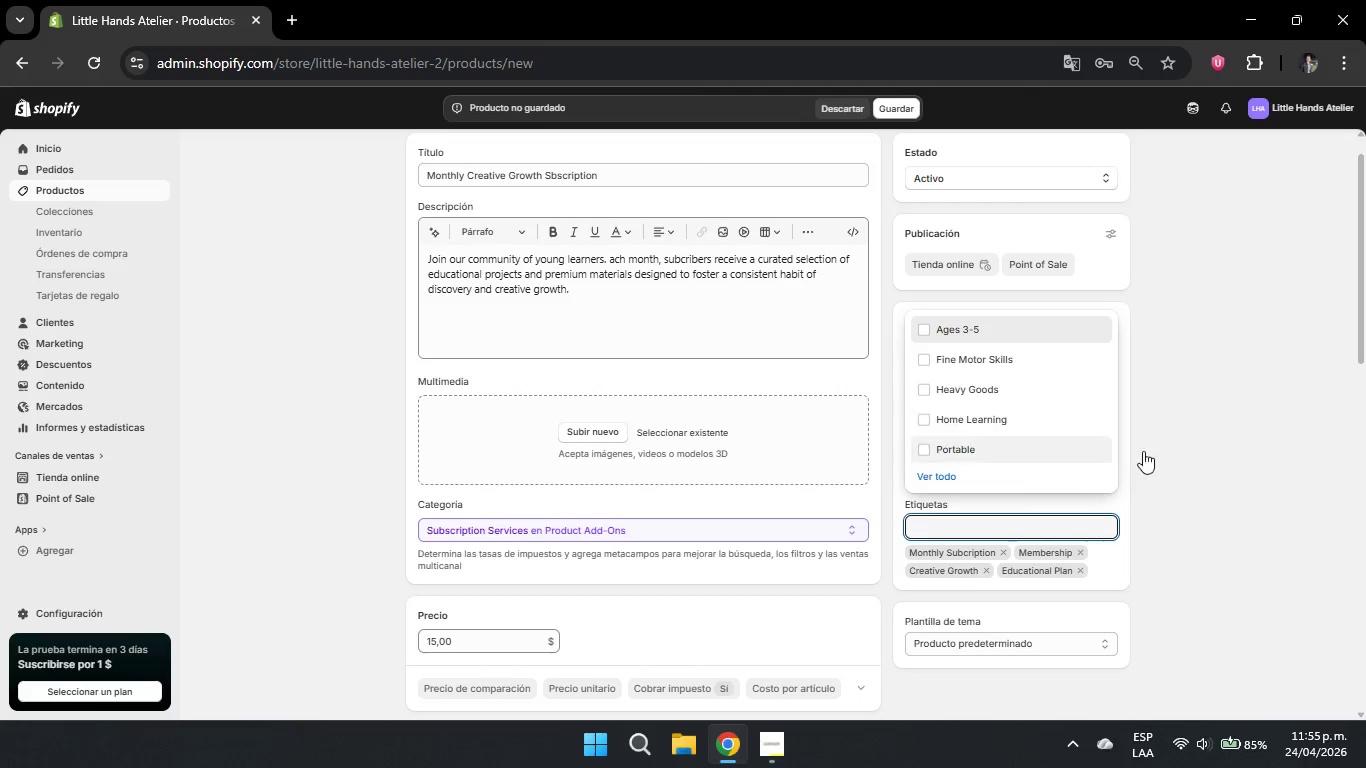 
left_click([1222, 416])
 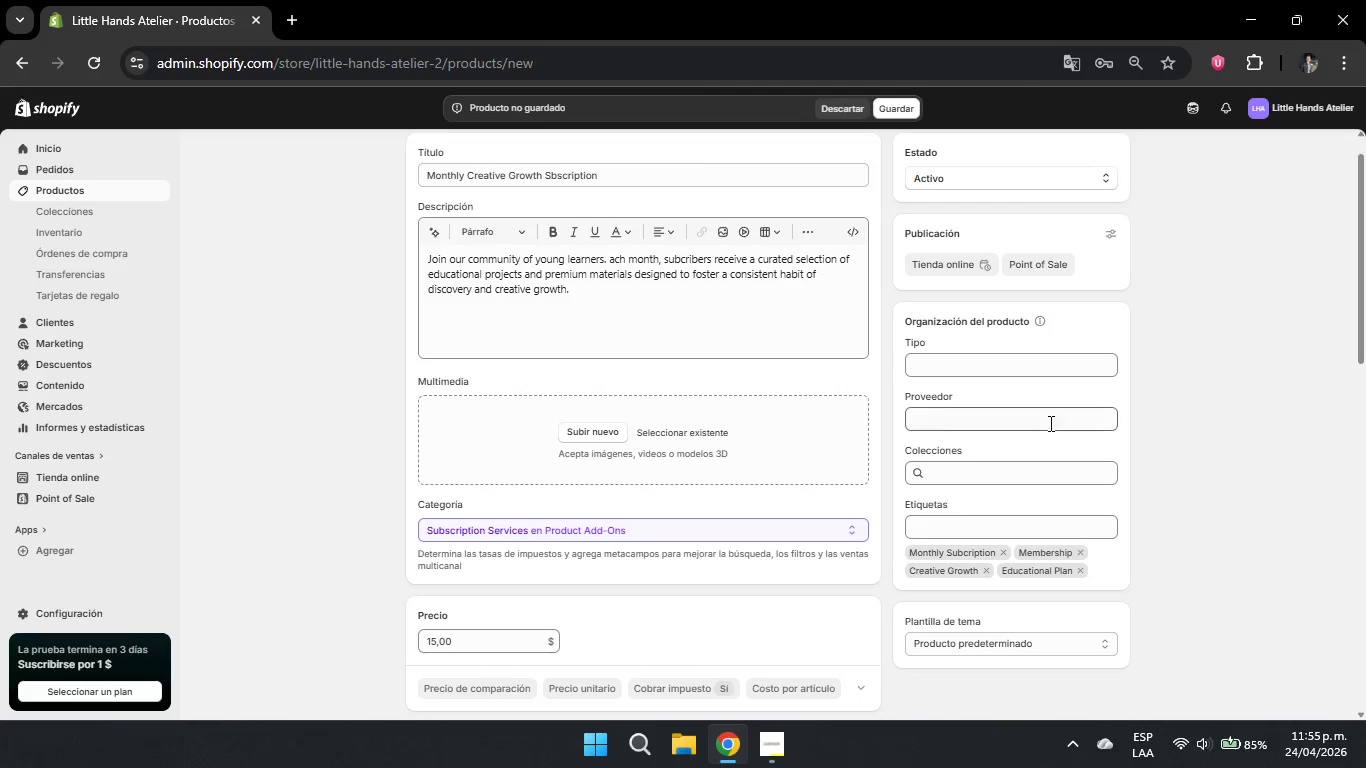 
scroll: coordinate [722, 428], scroll_direction: down, amount: 14.0
 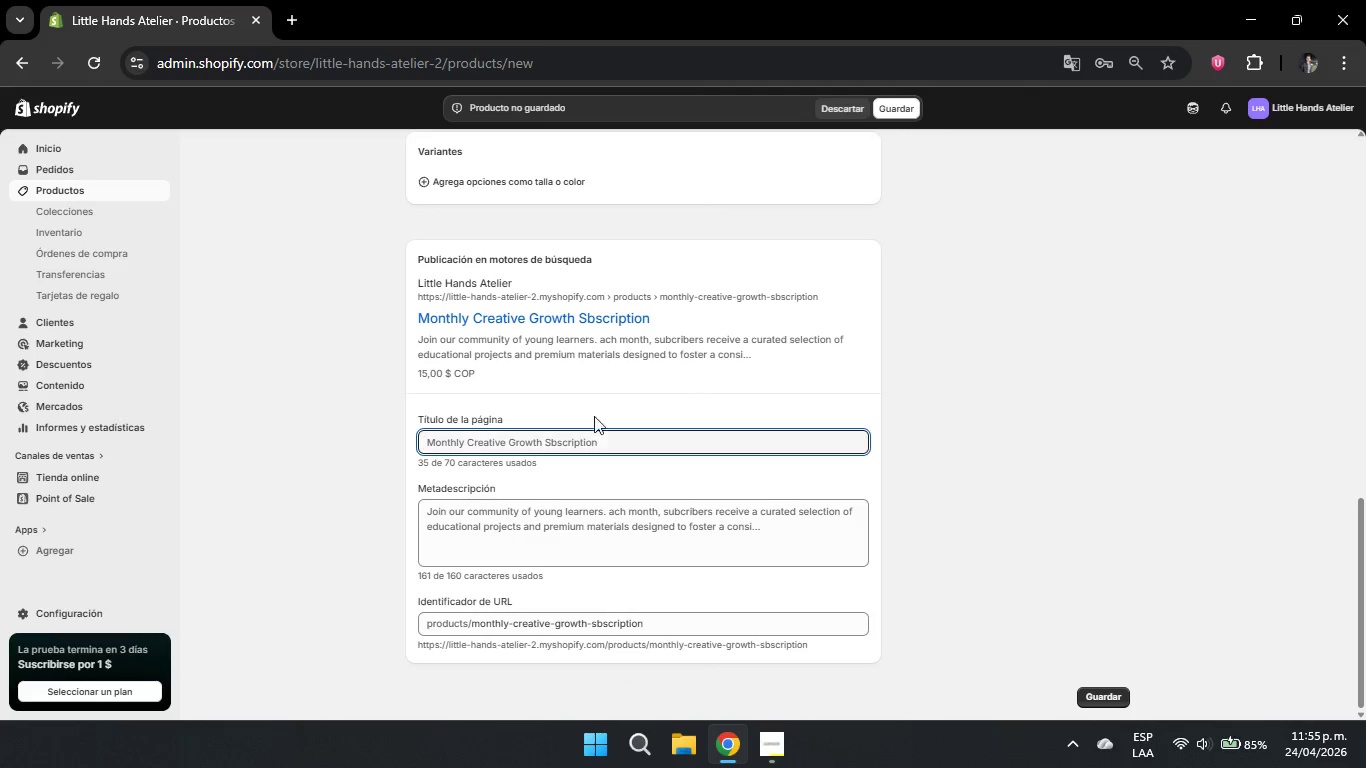 
left_click([608, 431])
 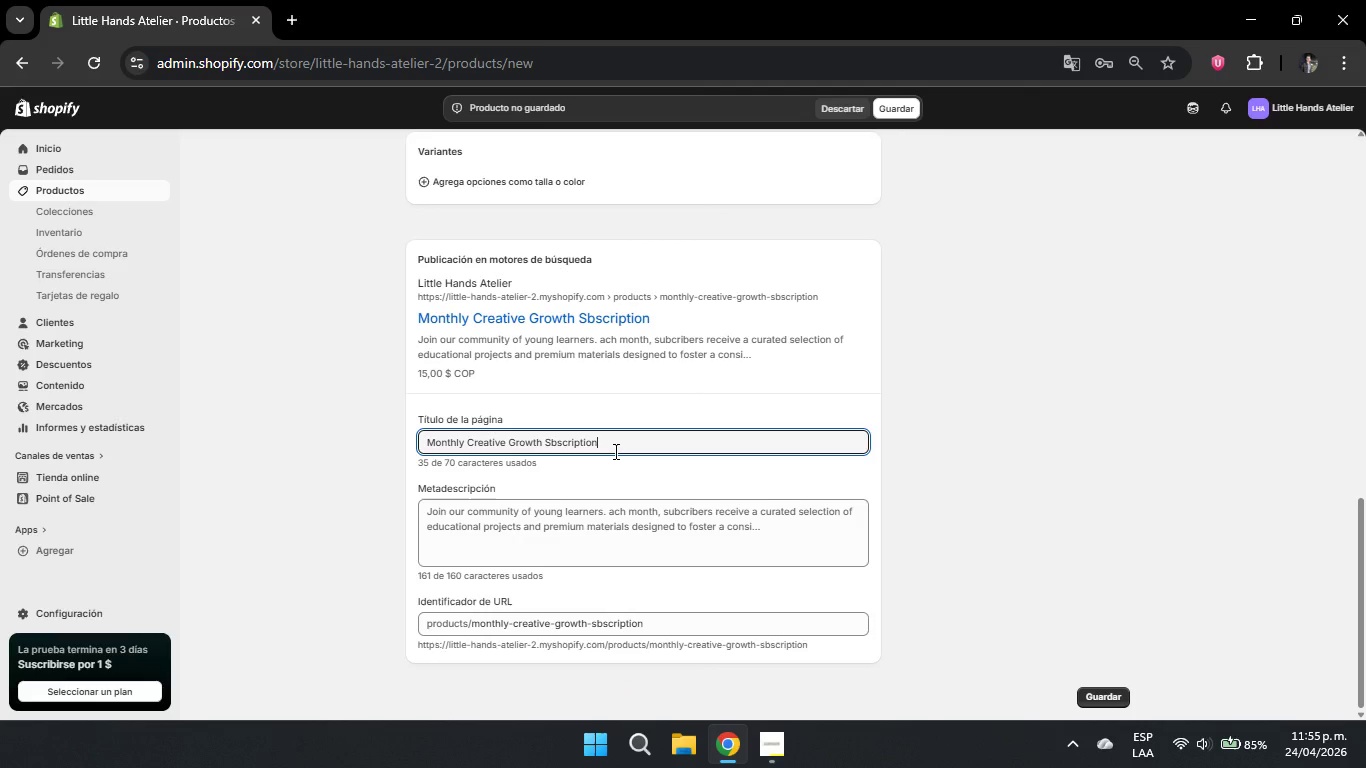 
type( - Monthly Educational Delivert)
key(Backspace)
type(y)
 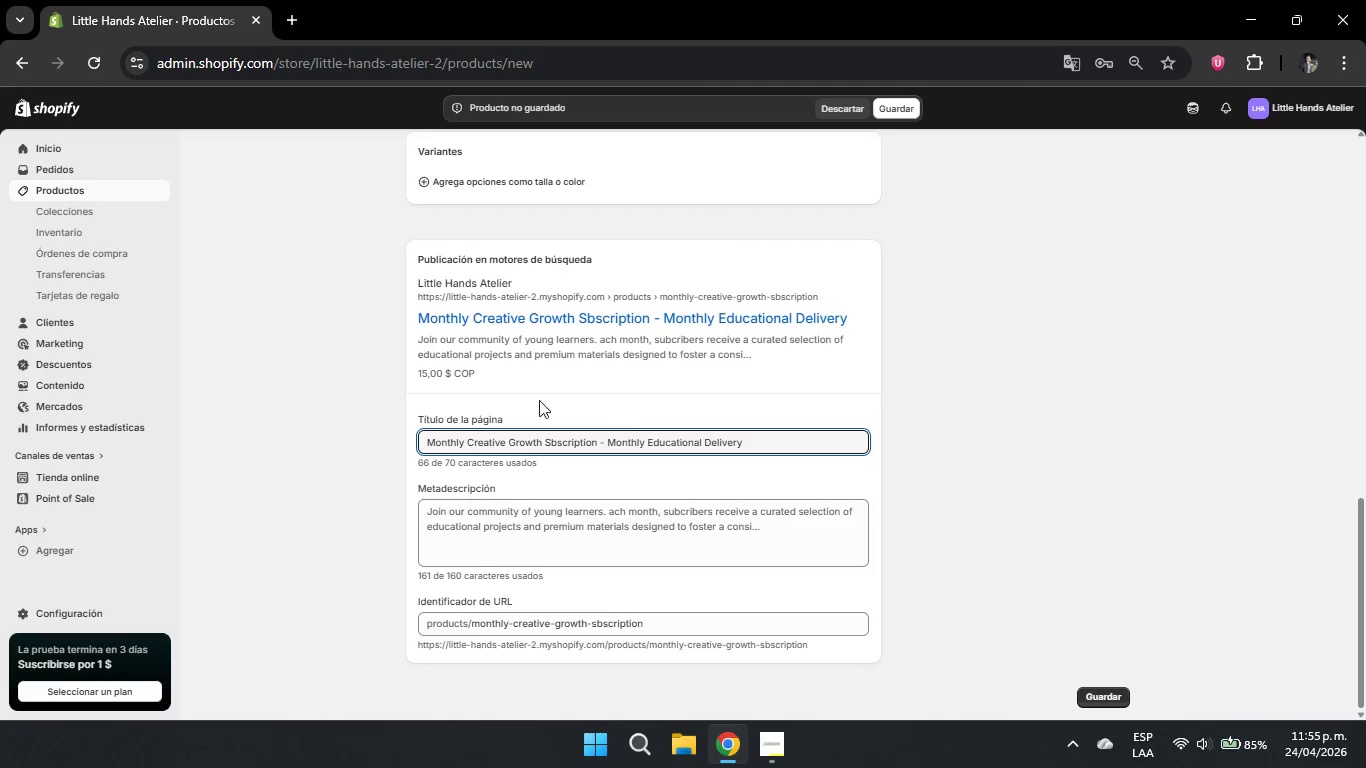 
scroll: coordinate [500, 402], scroll_direction: down, amount: 2.0
 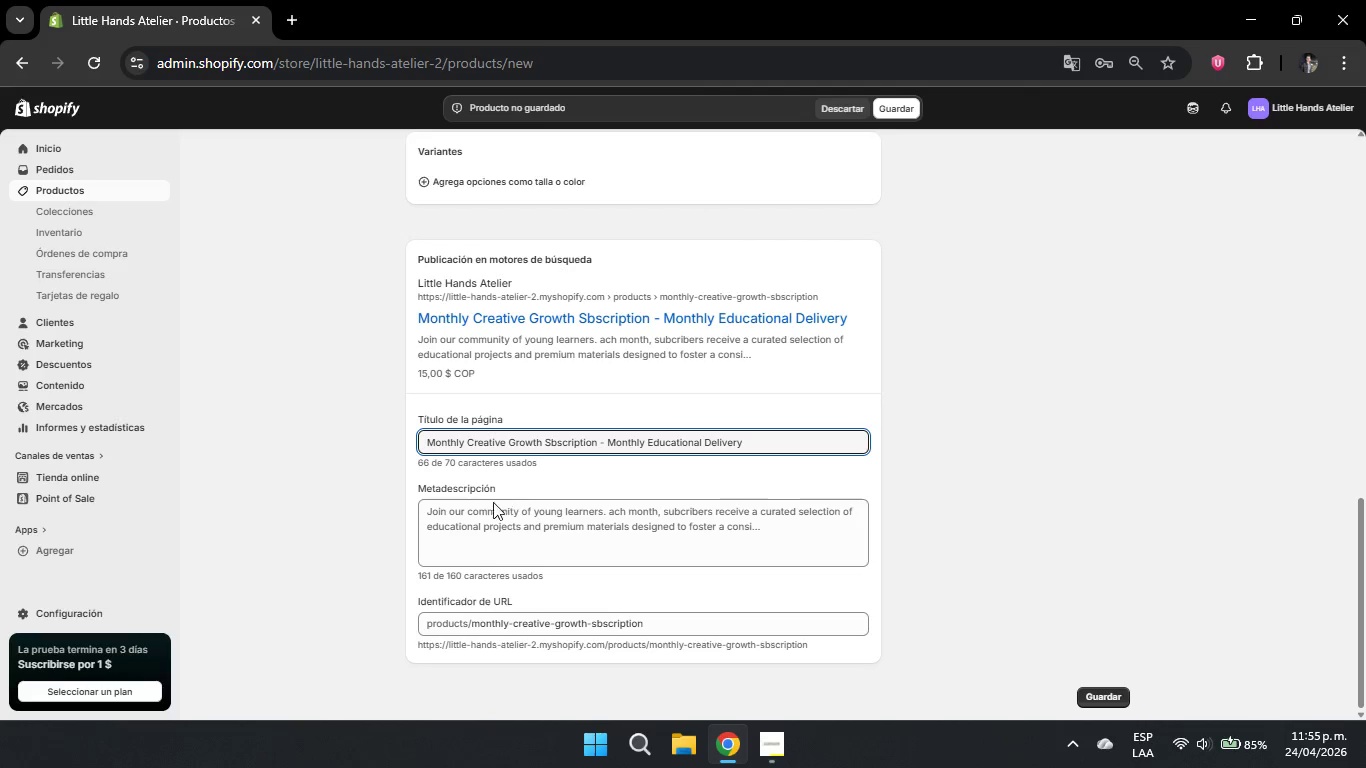 
left_click([476, 523])
 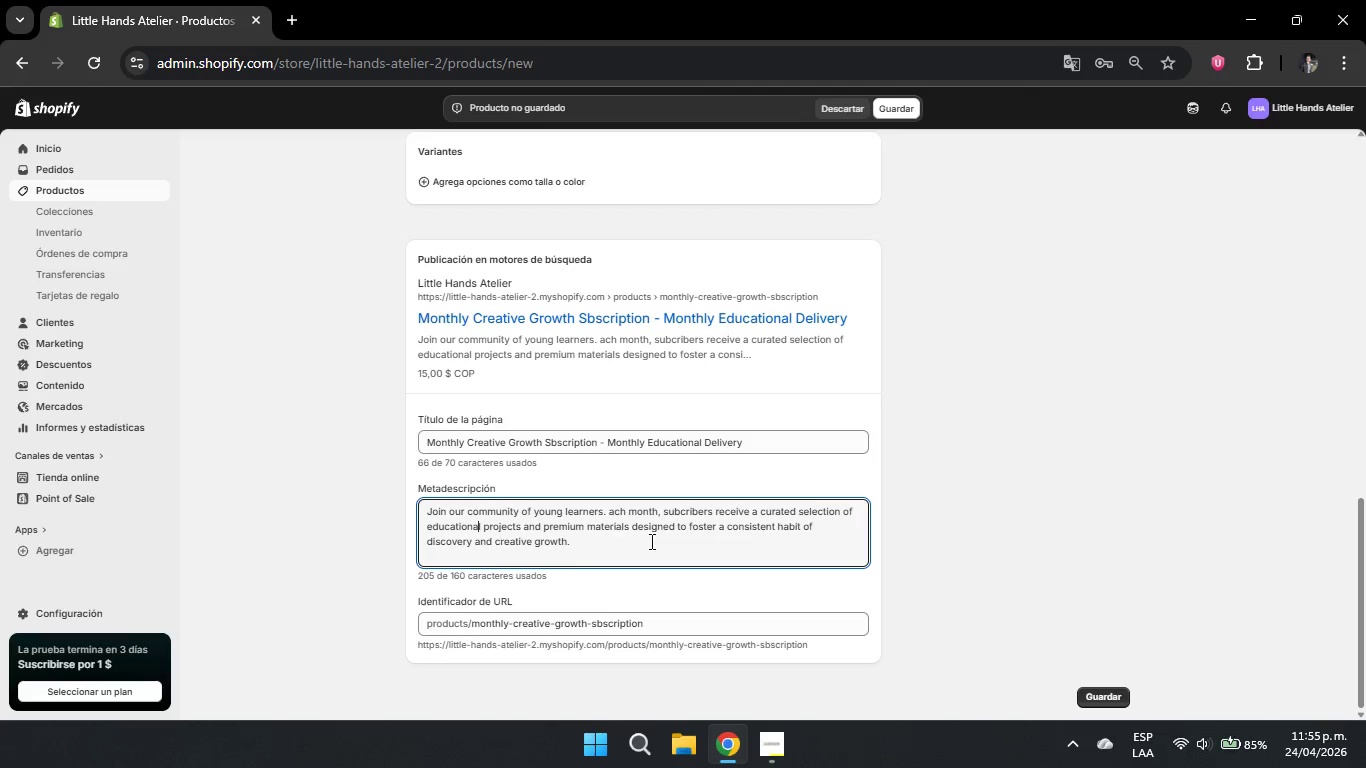 
left_click_drag(start_coordinate=[628, 541], to_coordinate=[344, 512])
 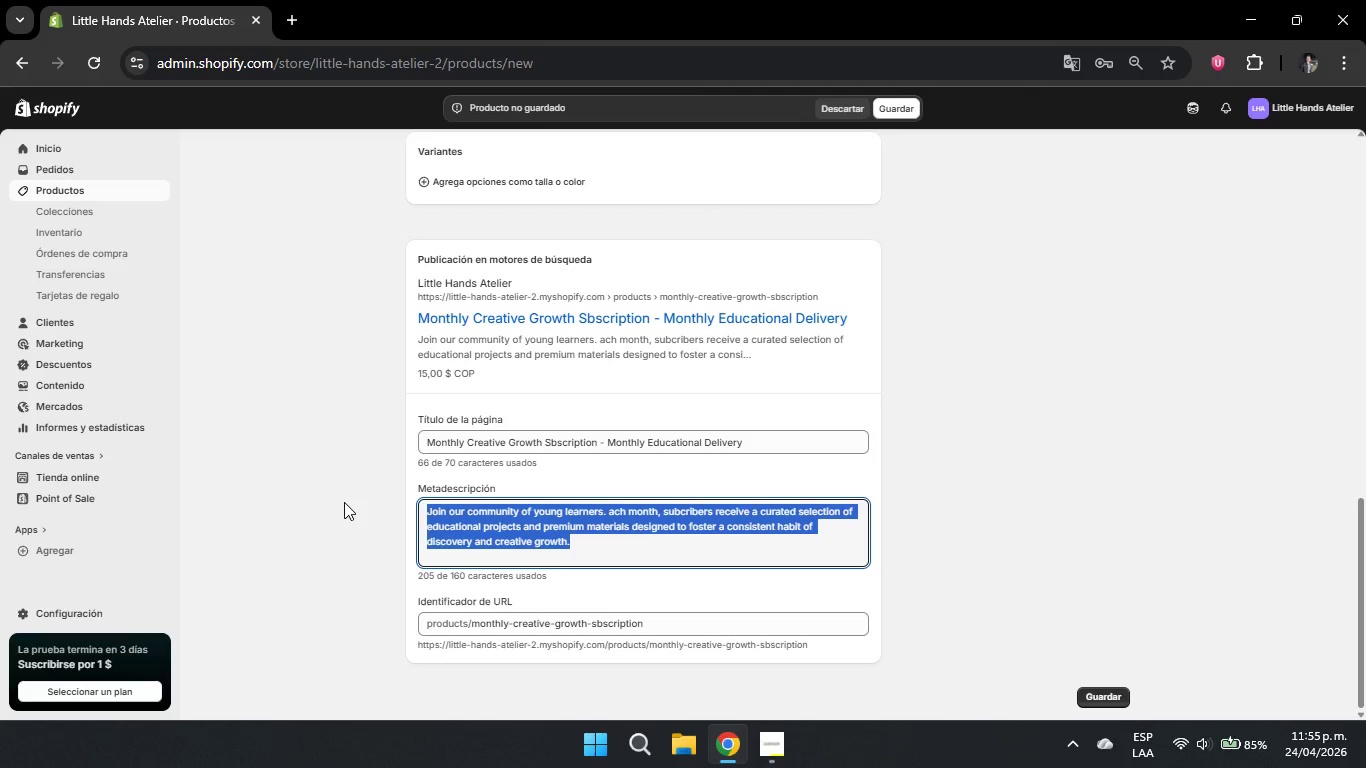 
key(Backspace)
type(Invest in continuous learning)
 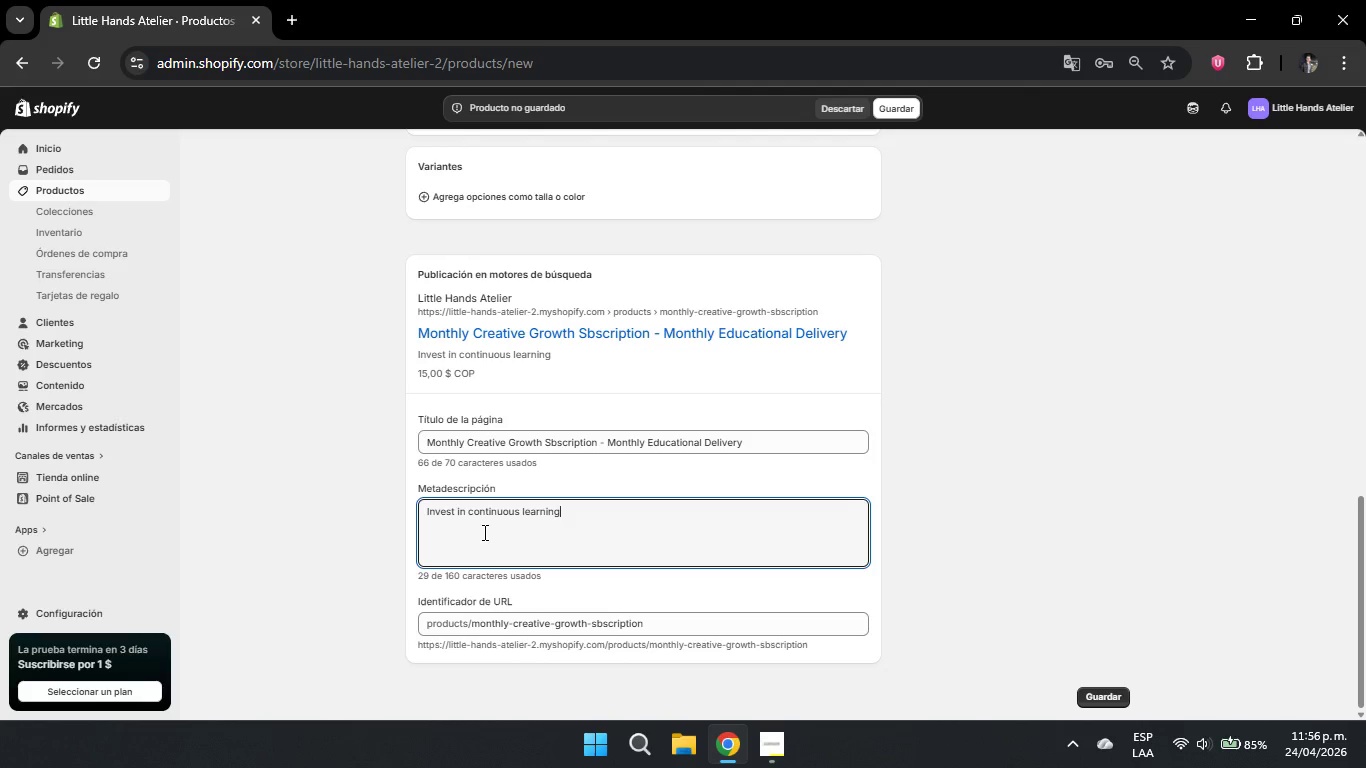 
wait(15.7)
 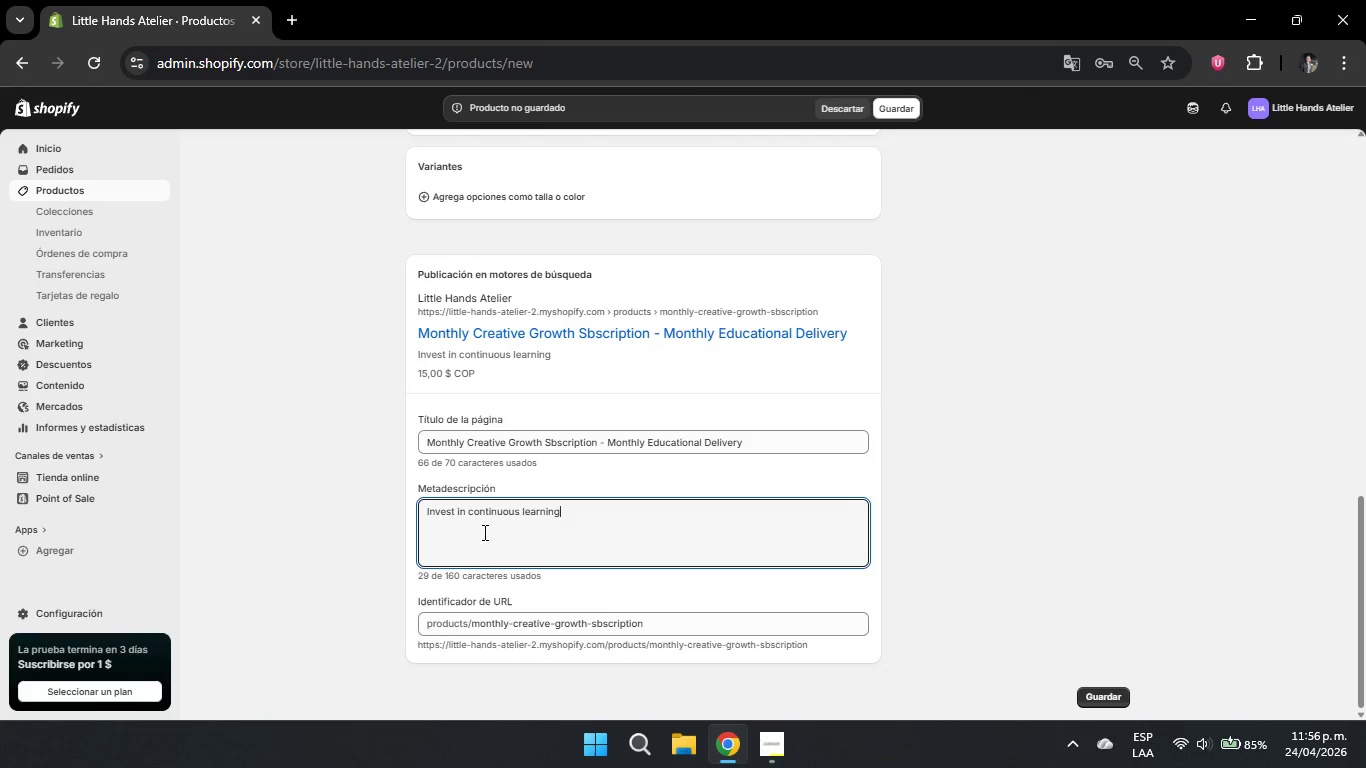 
type( with our montly)
 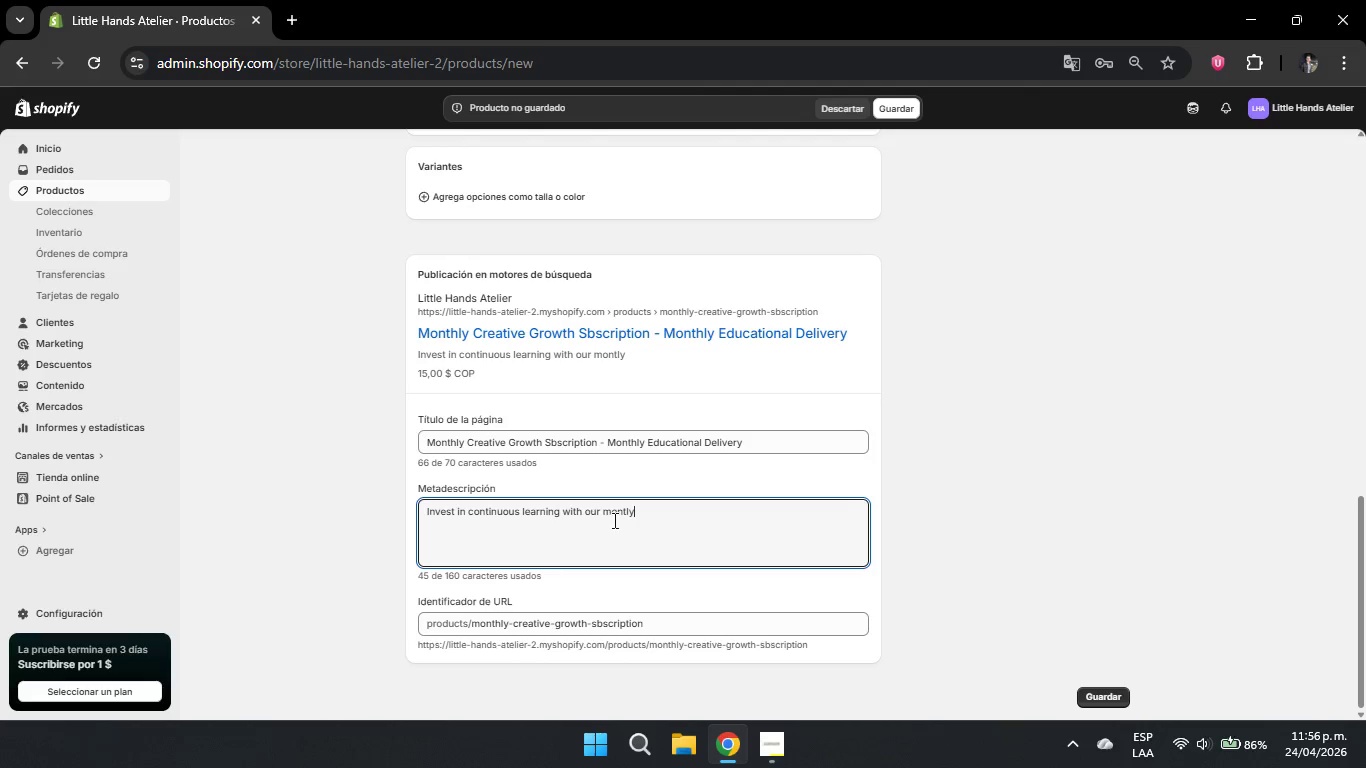 
left_click([625, 519])
 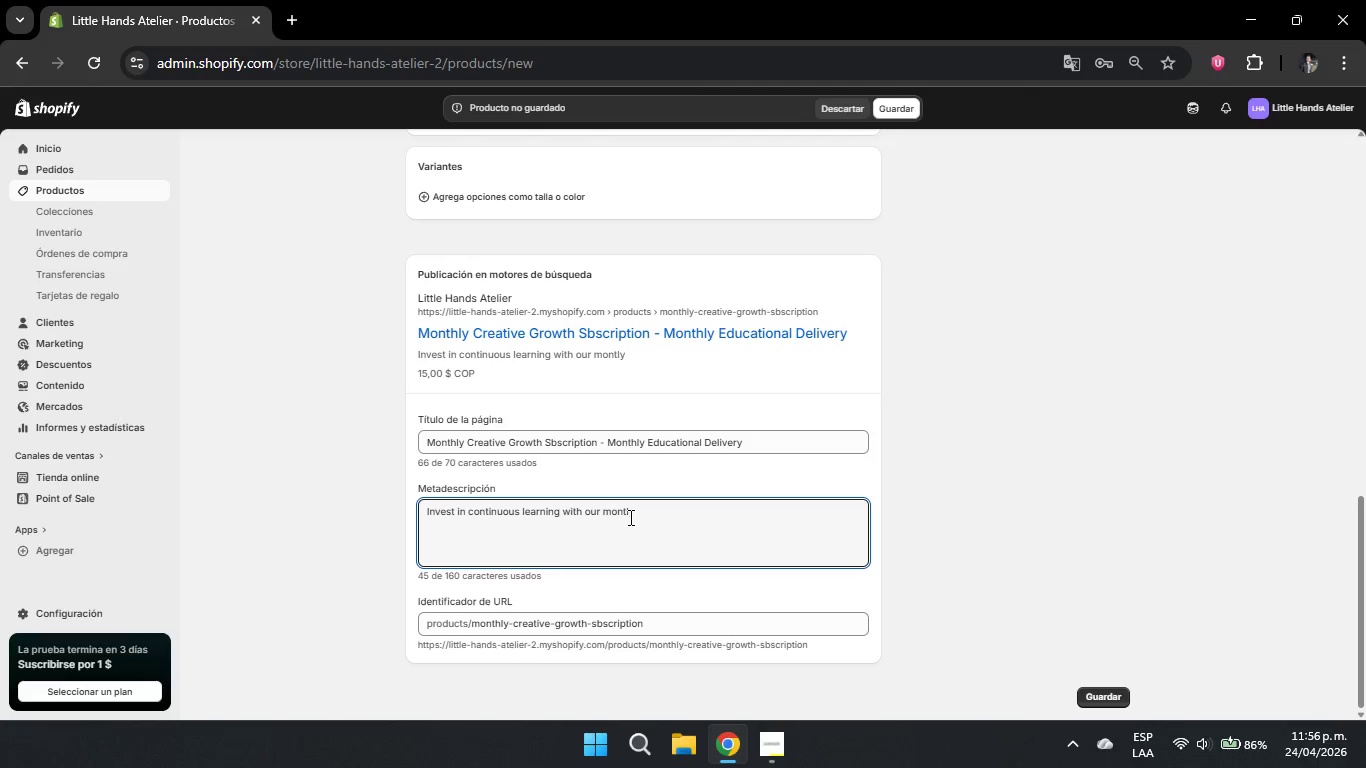 
key(H)
 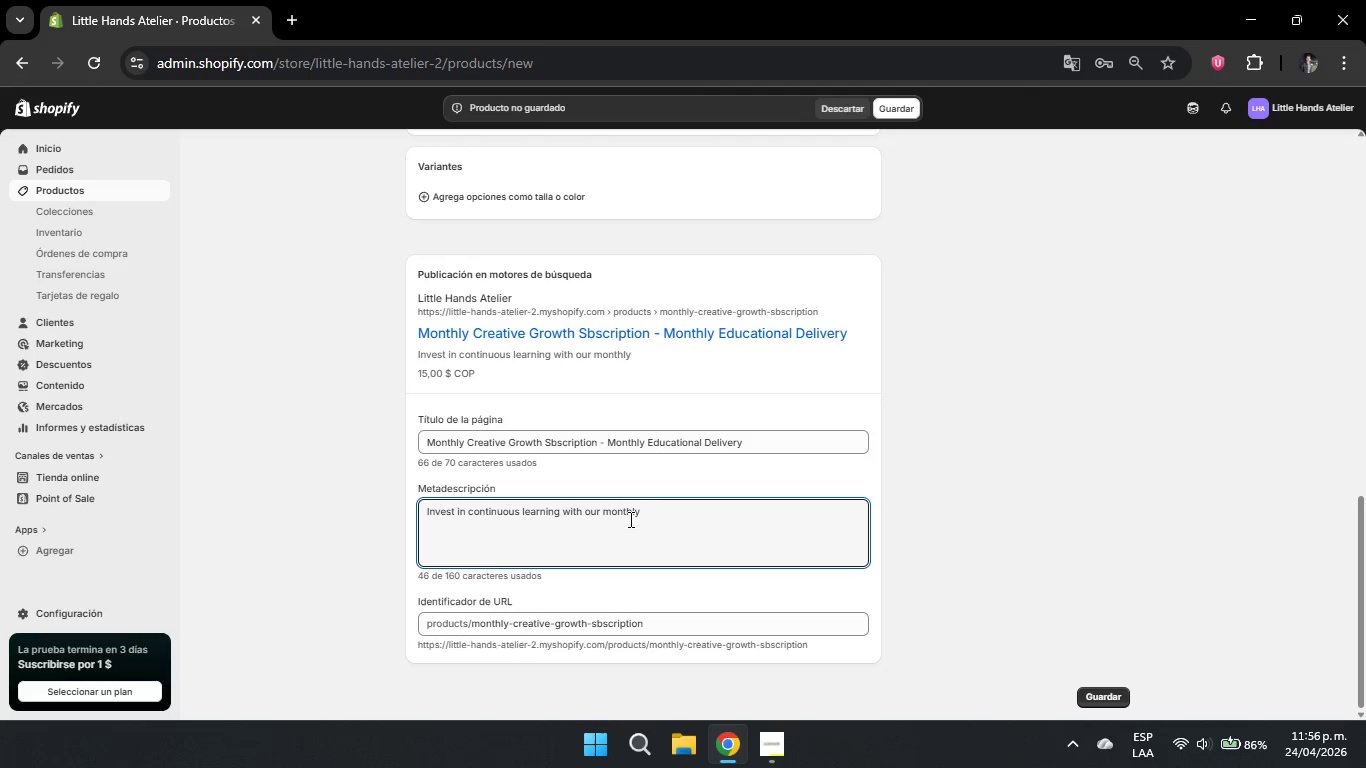 
left_click([661, 511])
 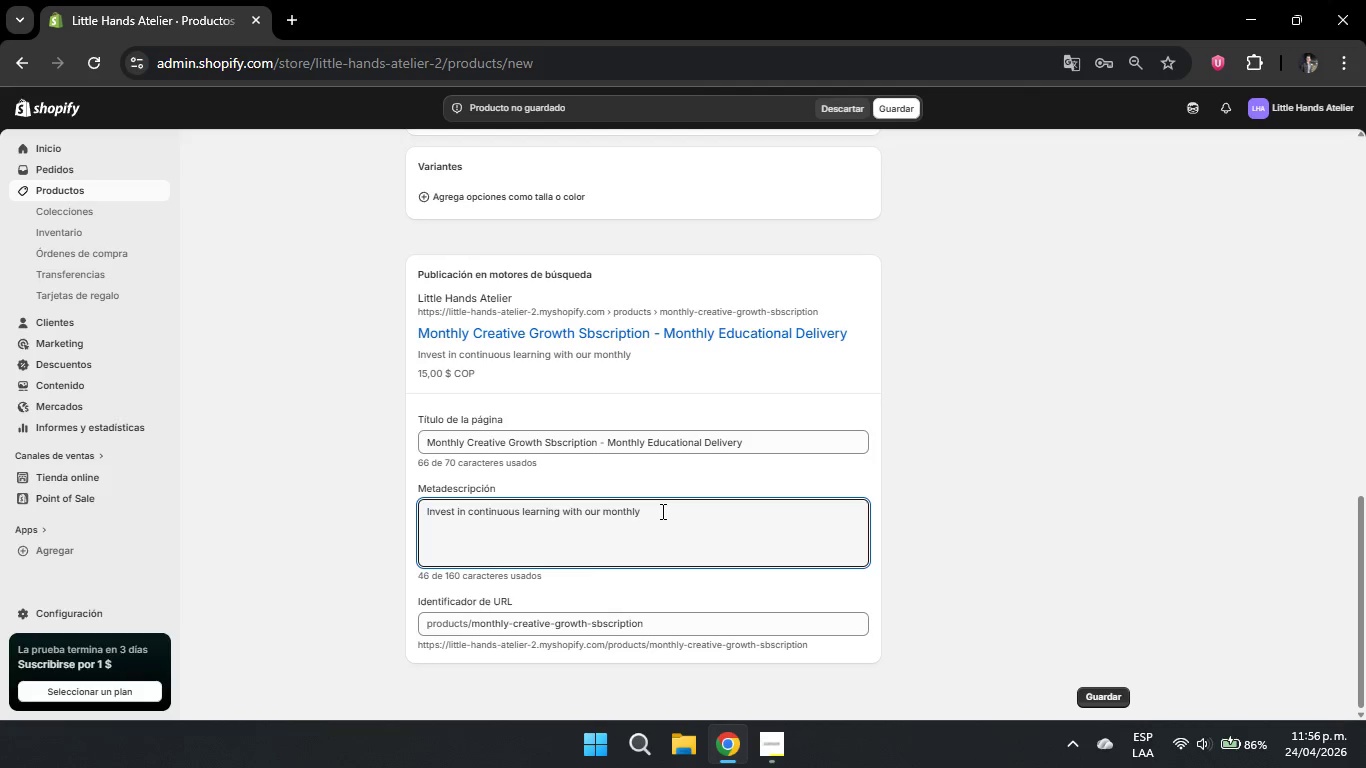 
type( subscription. Fresh educational challenges and creative materials delivered directly to your door every mnth)
key(Backspace)
key(Backspace)
key(Backspace)
type(onth.)
 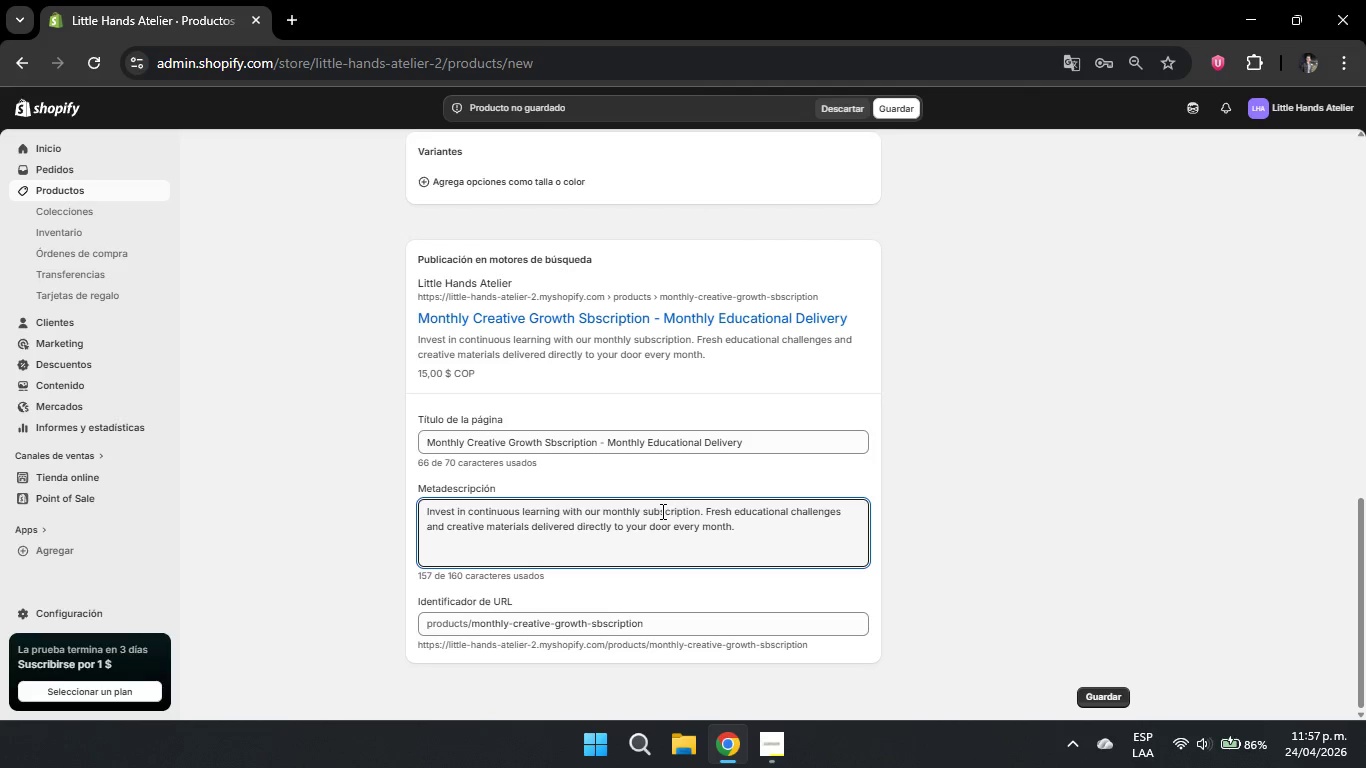 
scroll: coordinate [794, 479], scroll_direction: down, amount: 4.0
 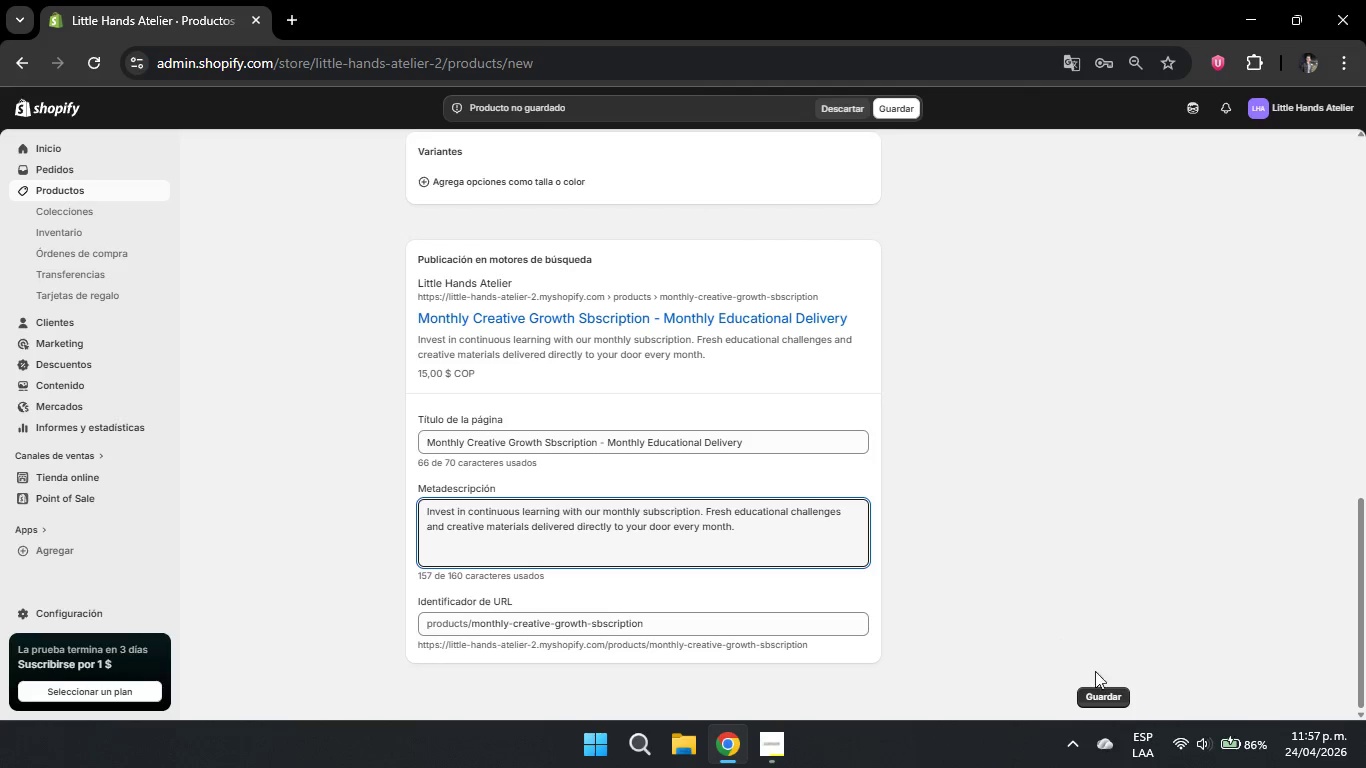 
left_click([1109, 695])
 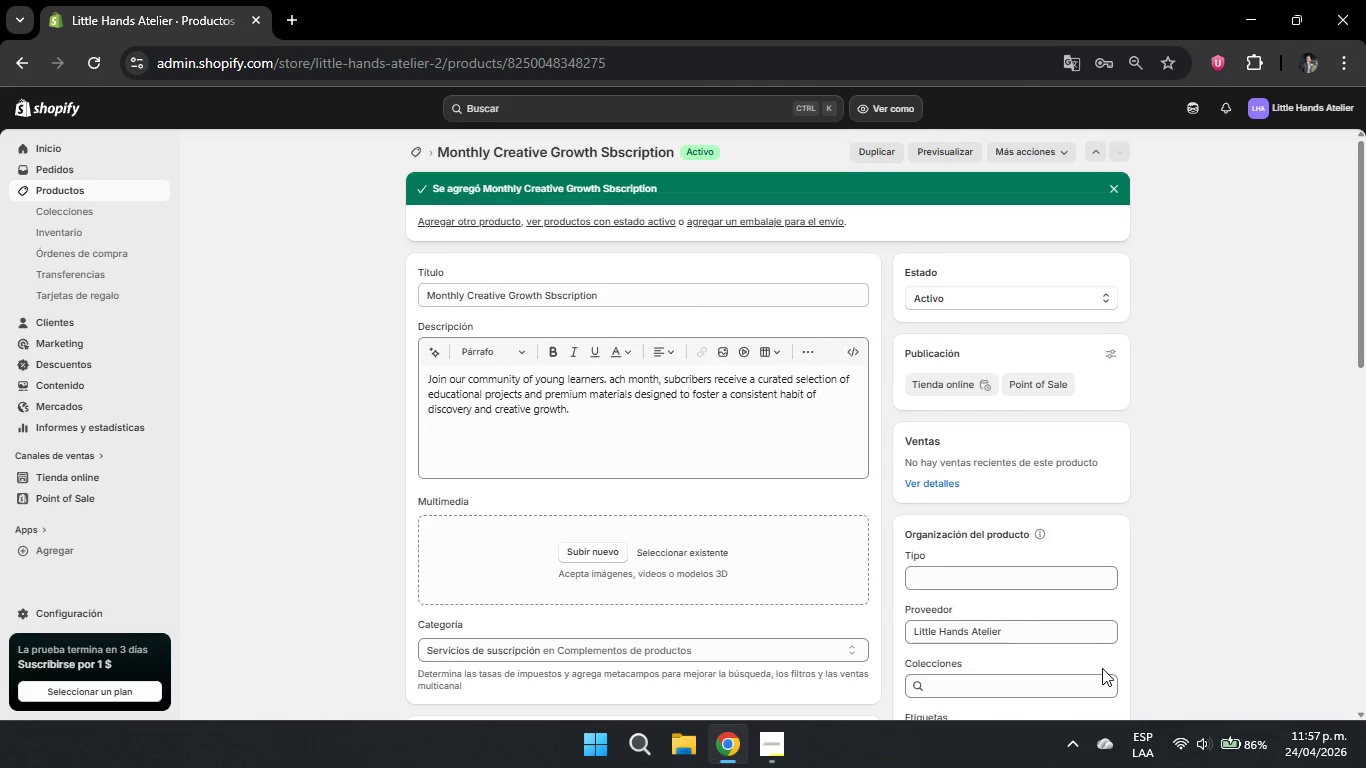 
wait(12.86)
 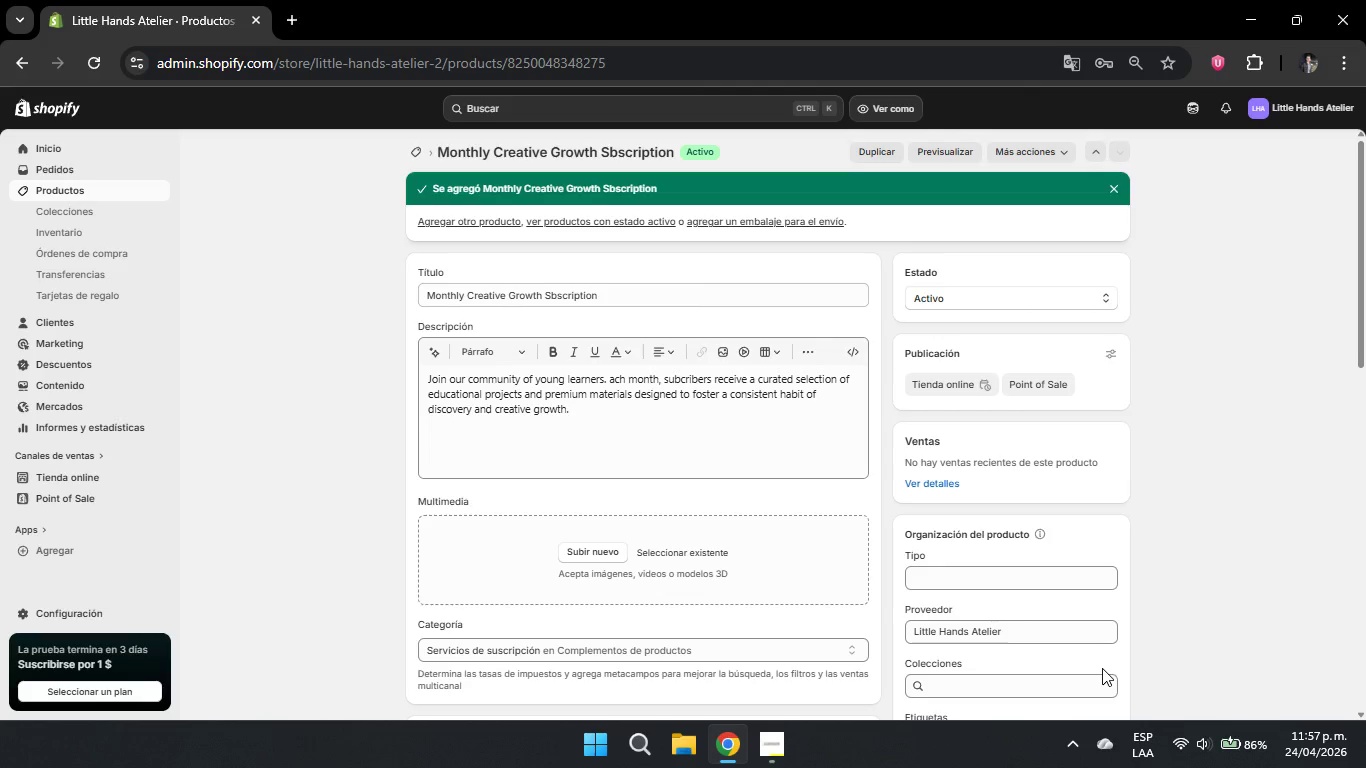 
left_click([71, 610])
 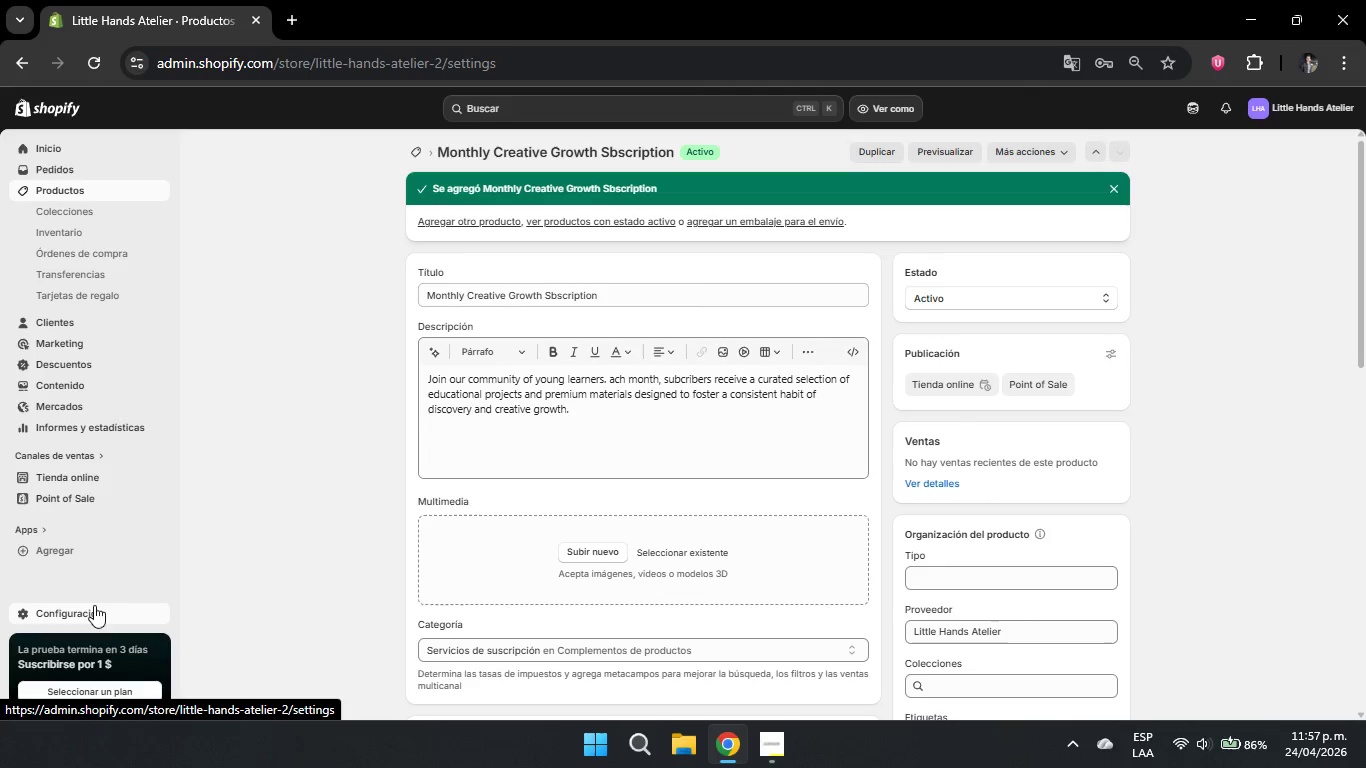 
mouse_move([136, 586])
 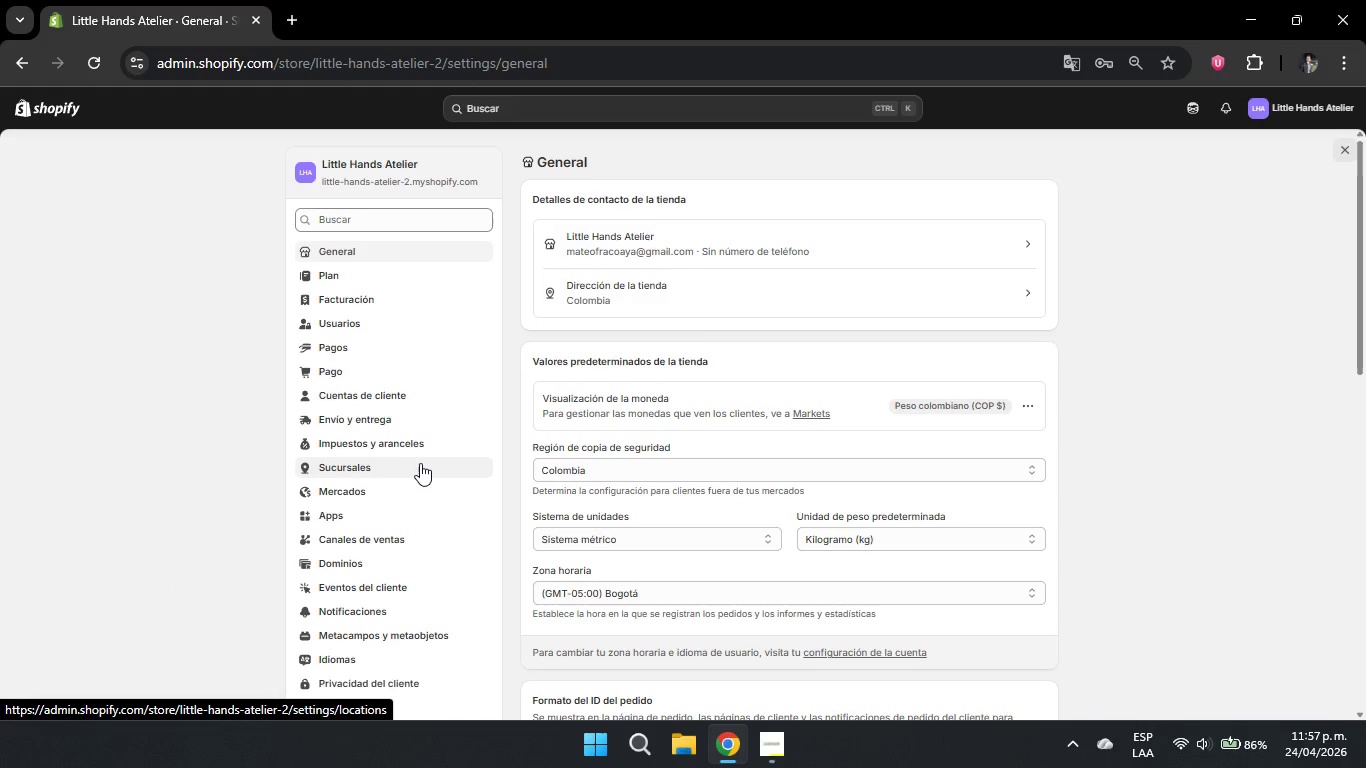 
mouse_move([411, 423])
 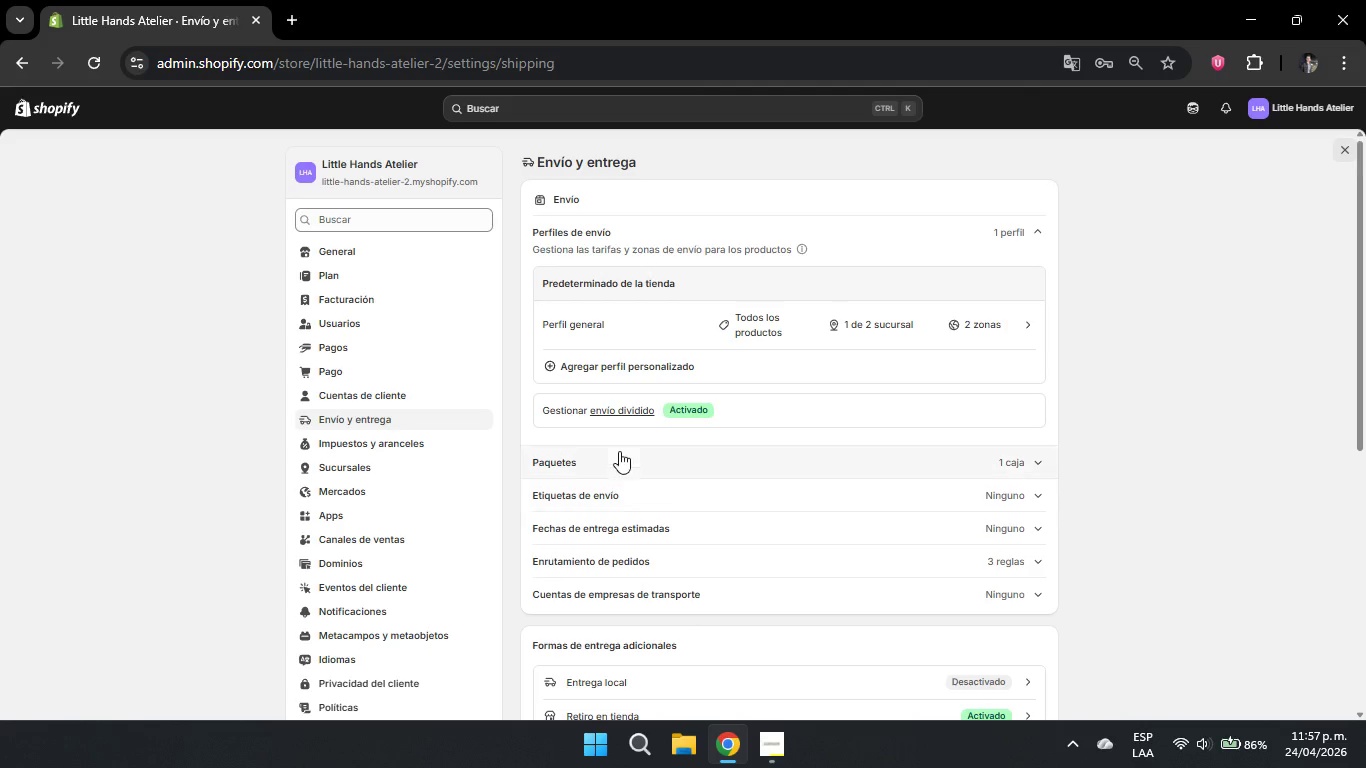 
wait(6.74)
 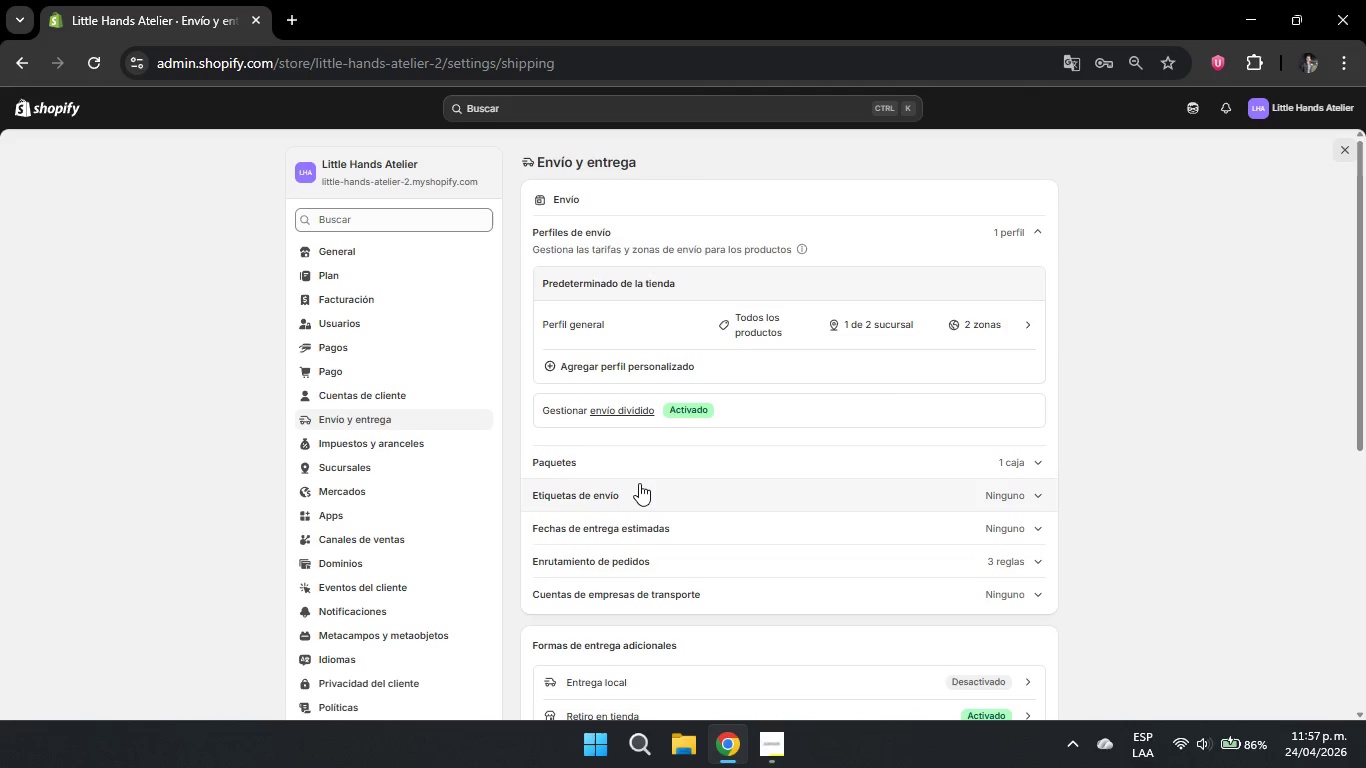 
left_click([589, 363])
 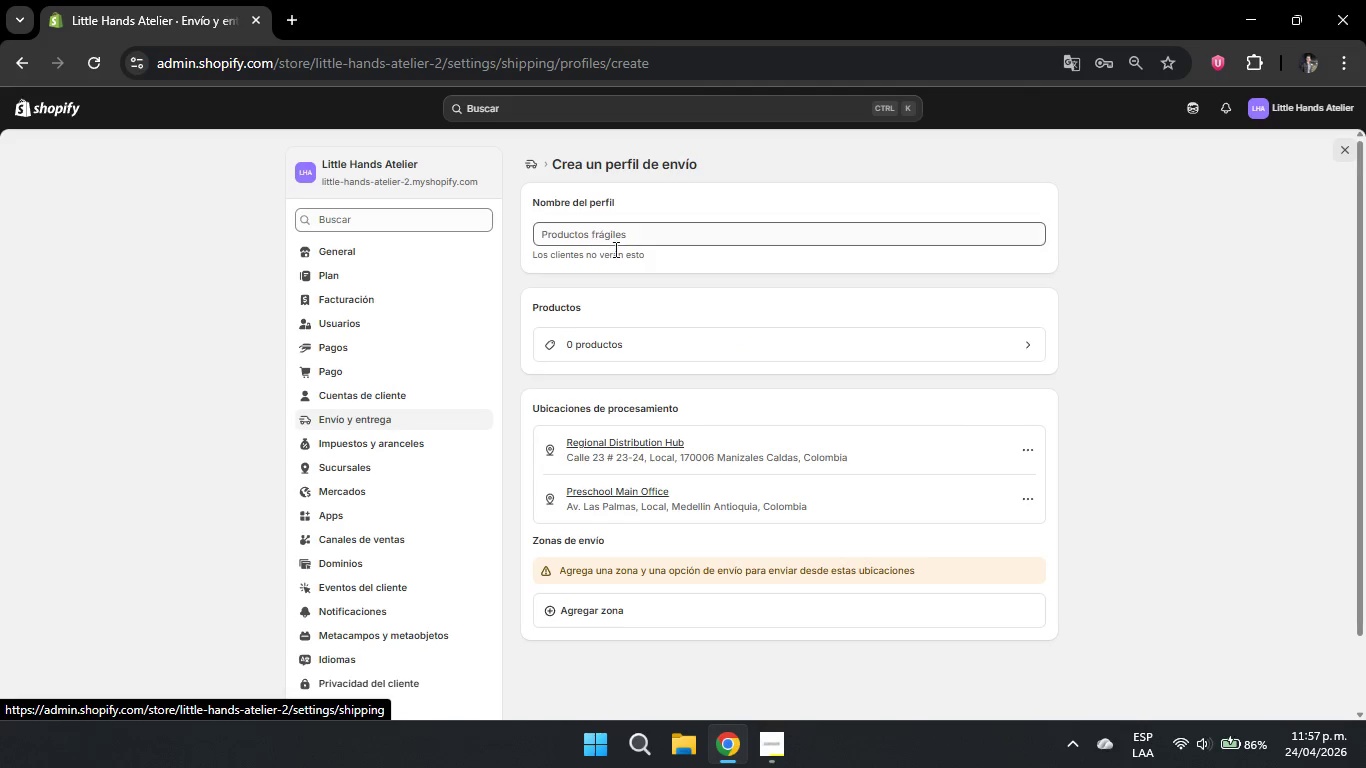 
left_click([621, 234])
 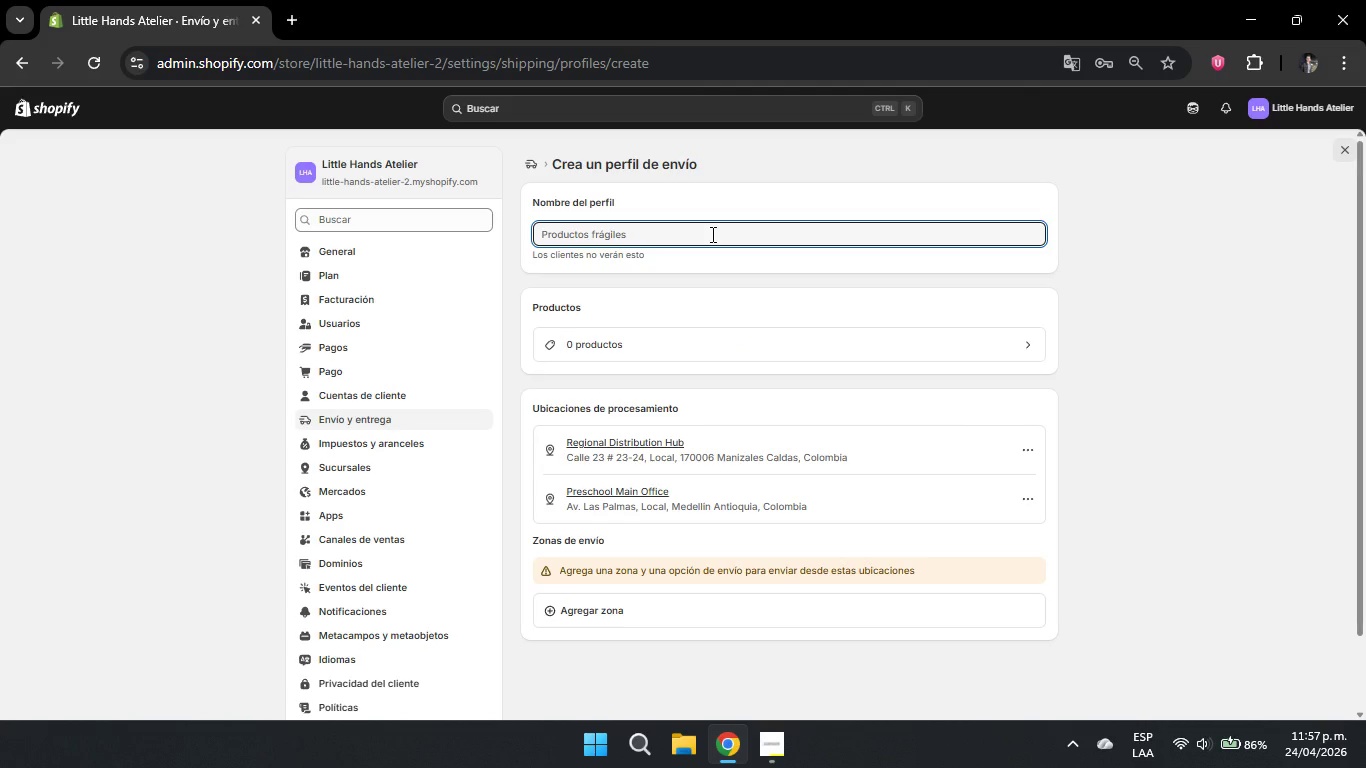 
wait(5.38)
 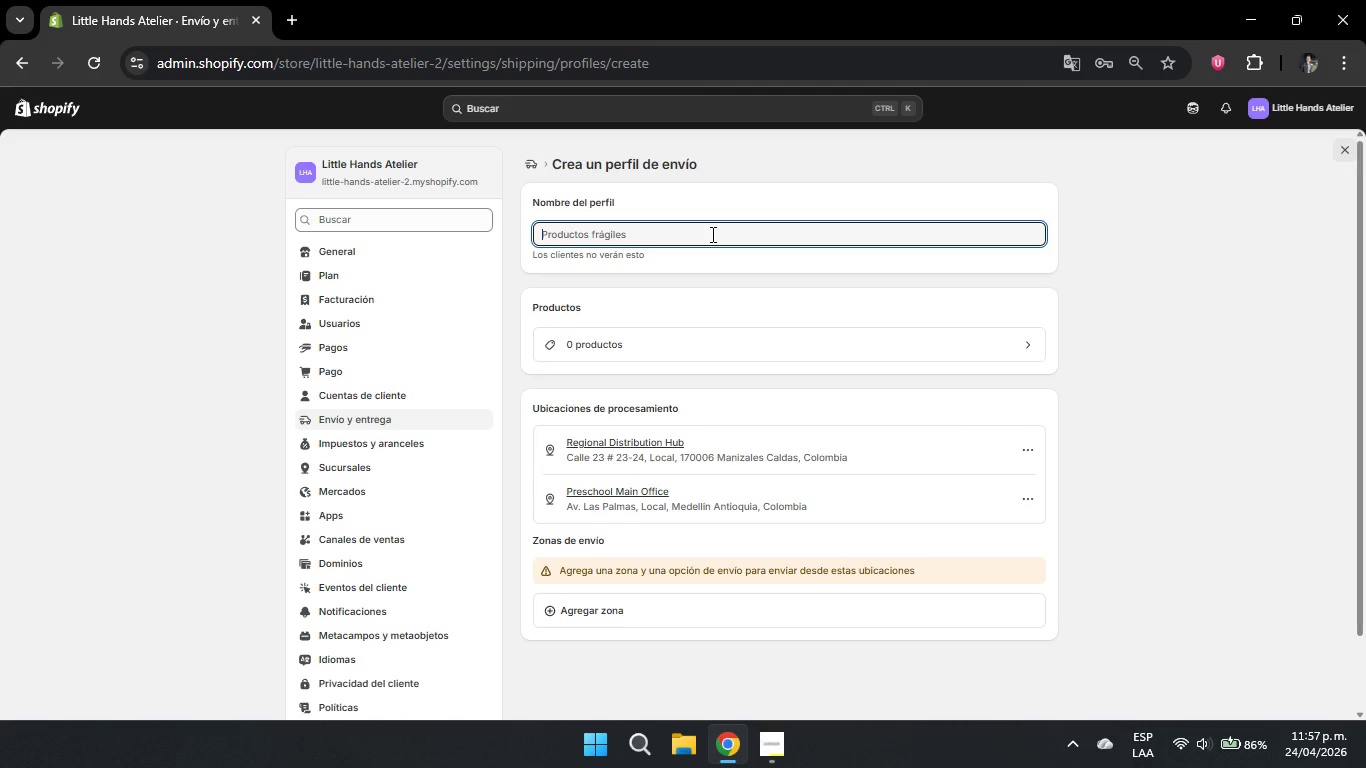 
type(Heavt Goods Profile)
 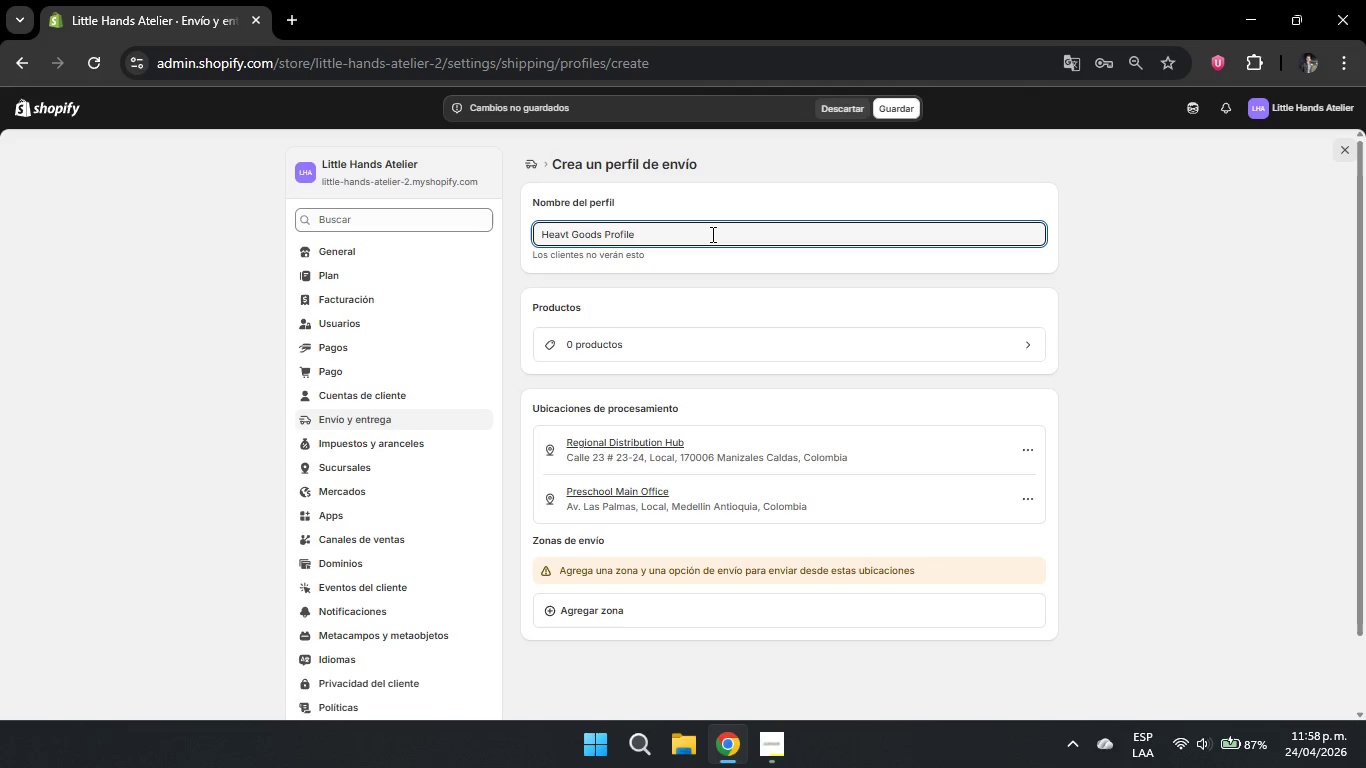 
left_click([568, 238])
 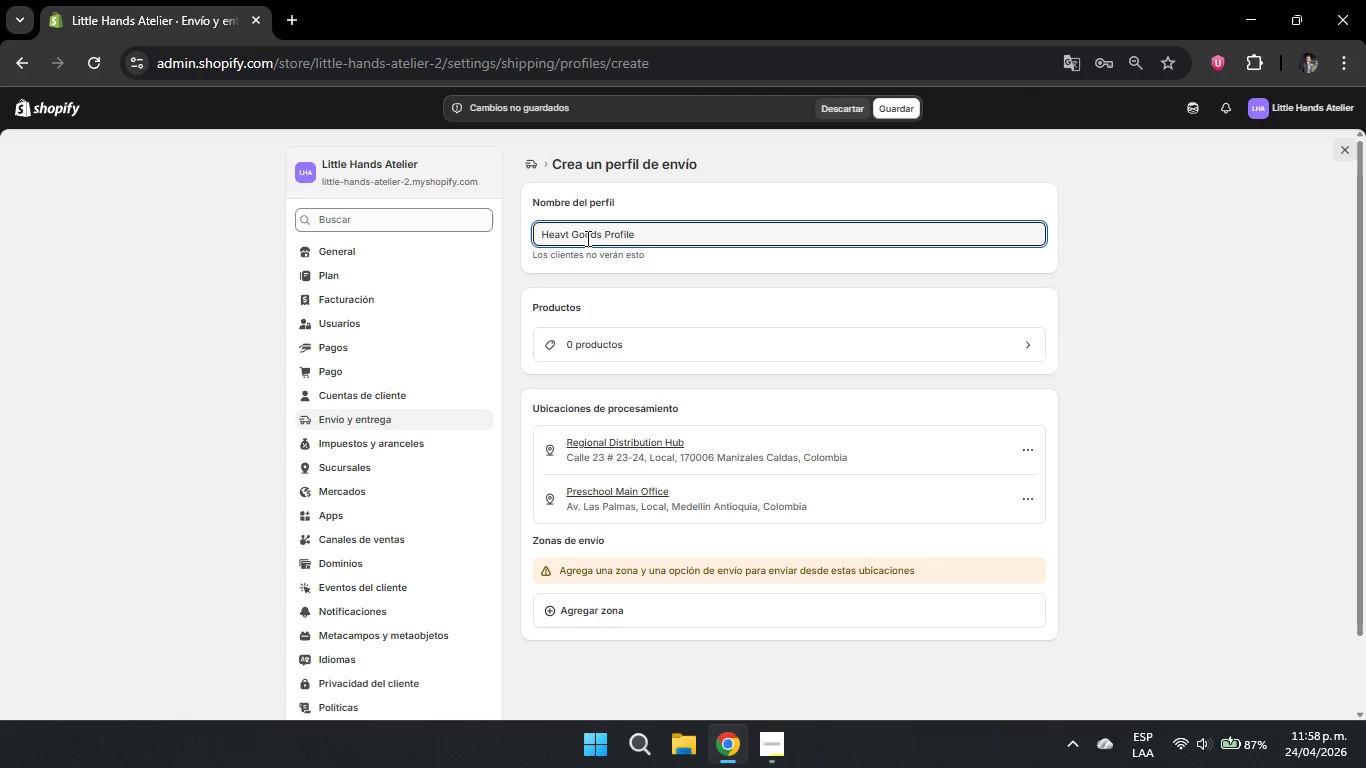 
key(Backspace)
 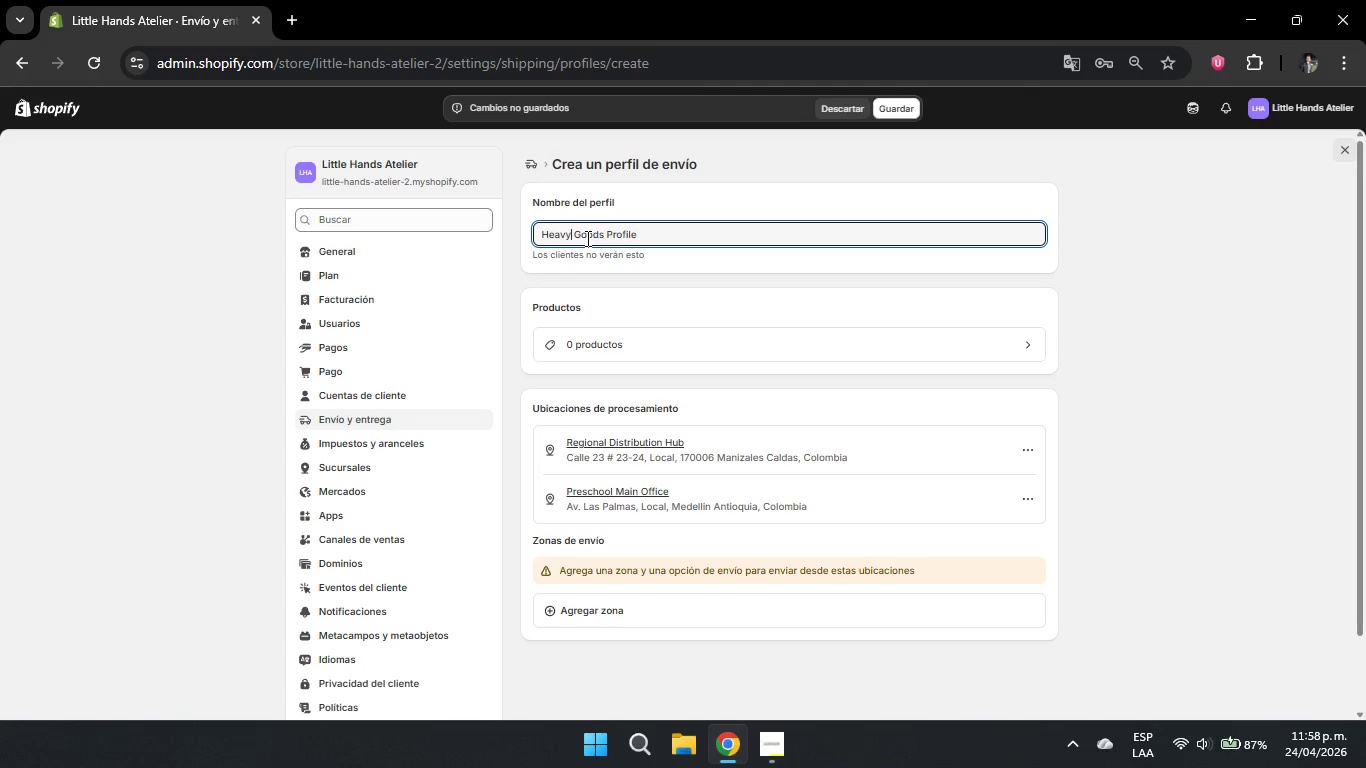 
key(Y)
 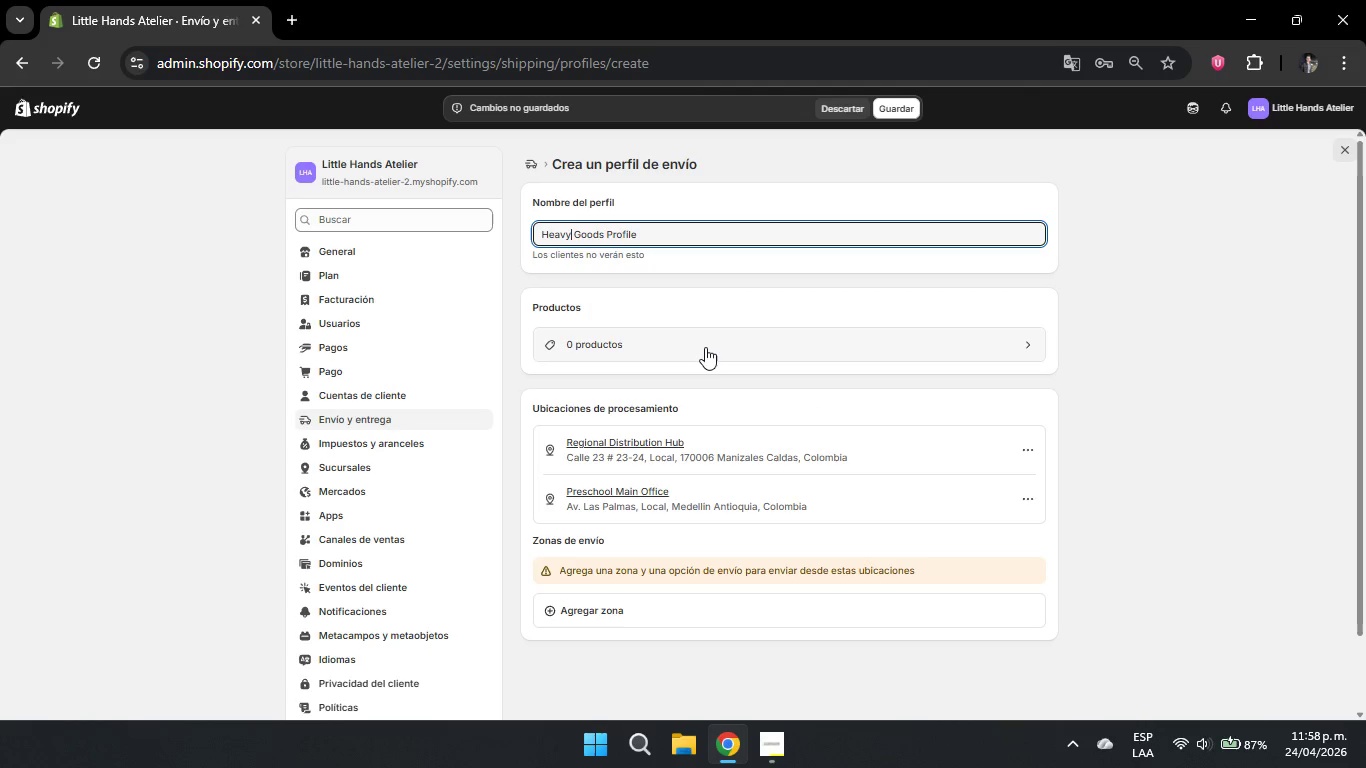 
left_click([705, 347])
 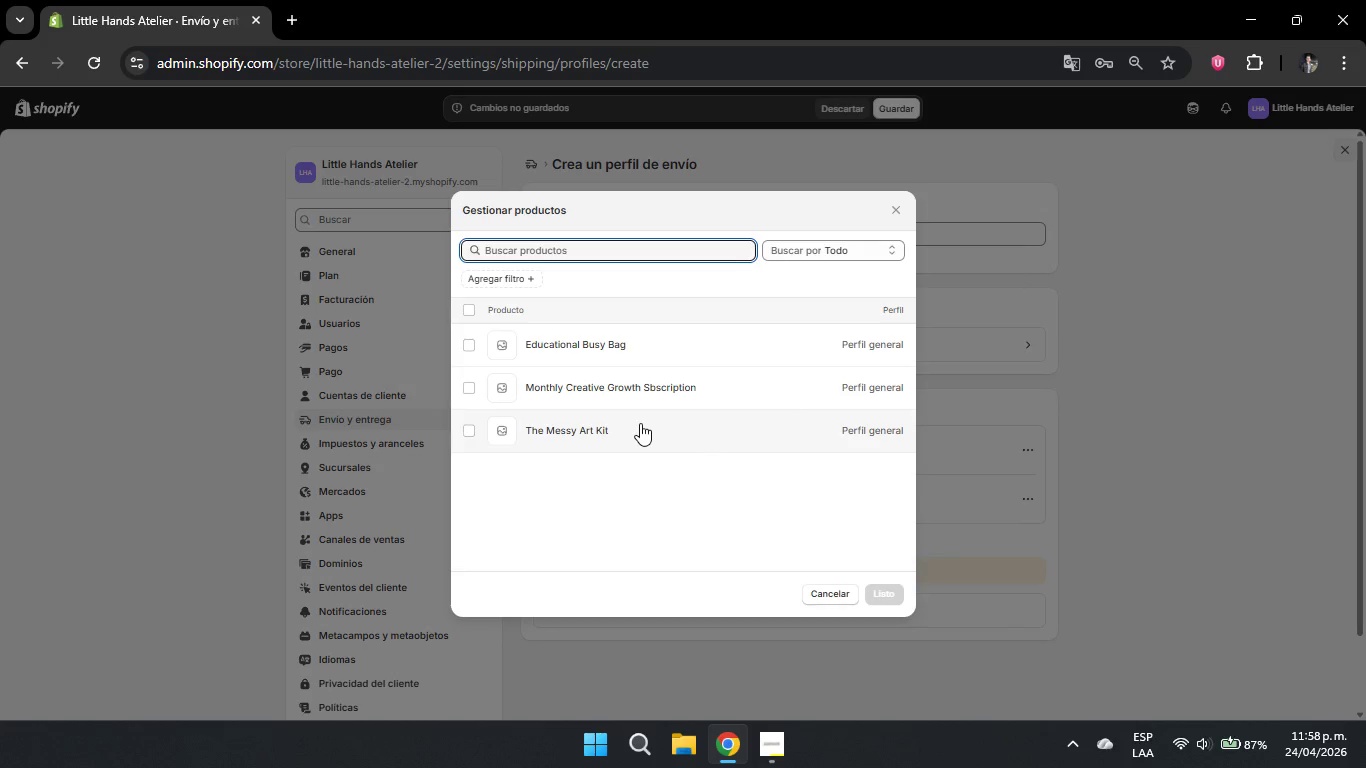 
left_click([650, 423])
 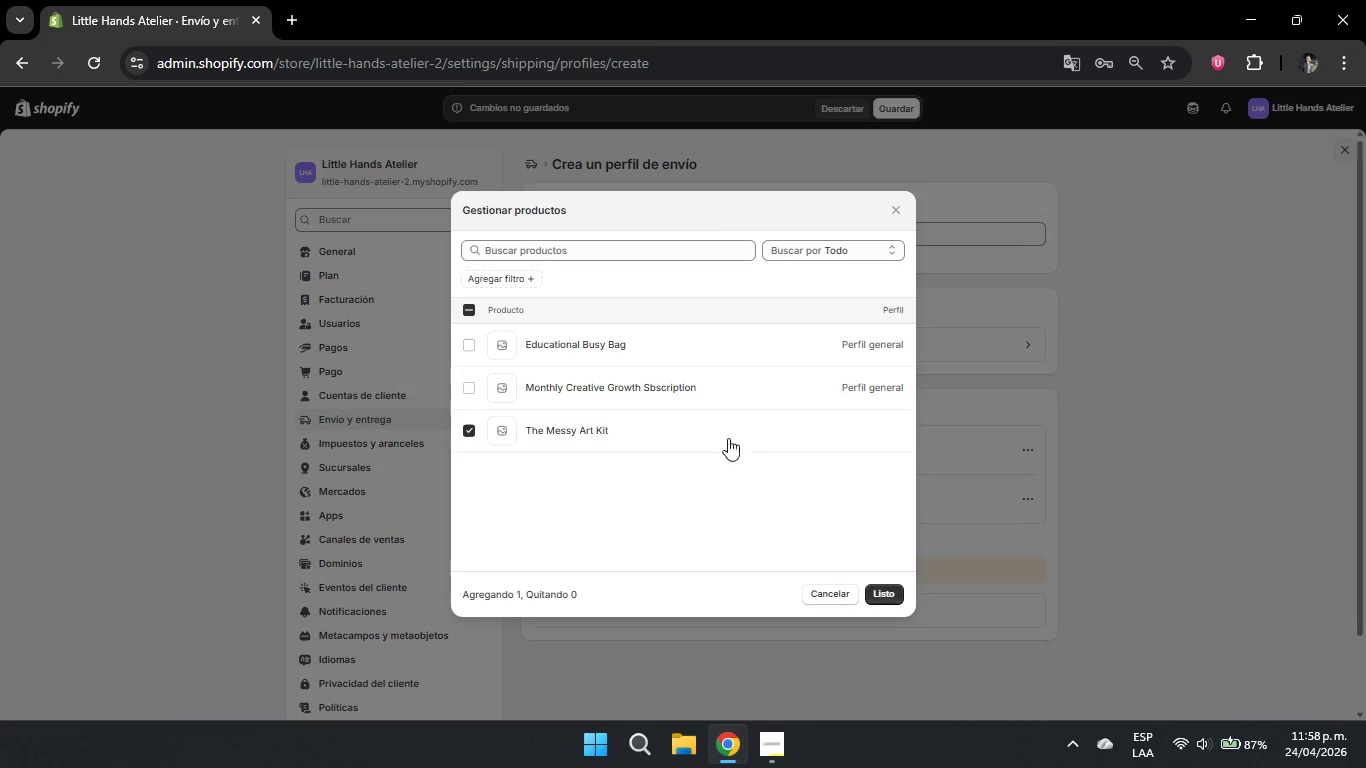 
scroll: coordinate [904, 419], scroll_direction: down, amount: 2.0
 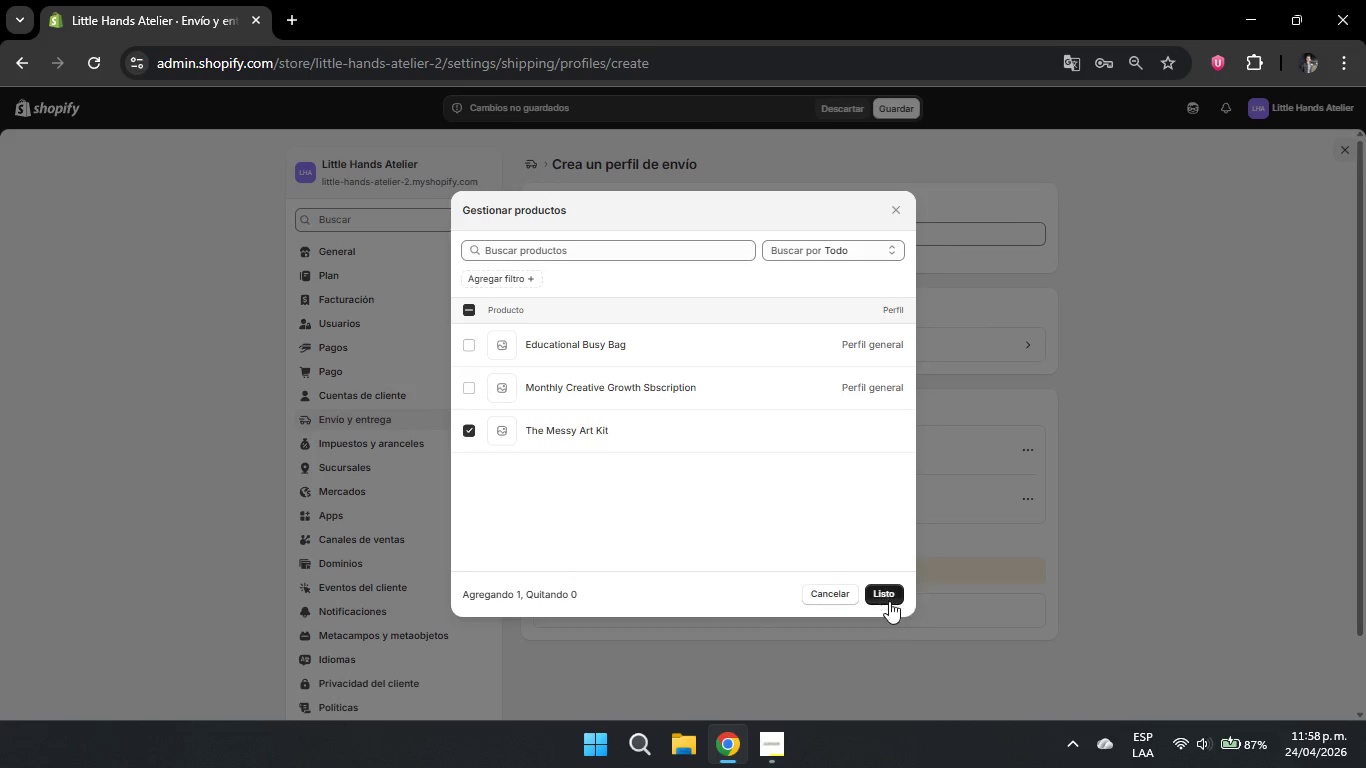 
left_click([886, 590])
 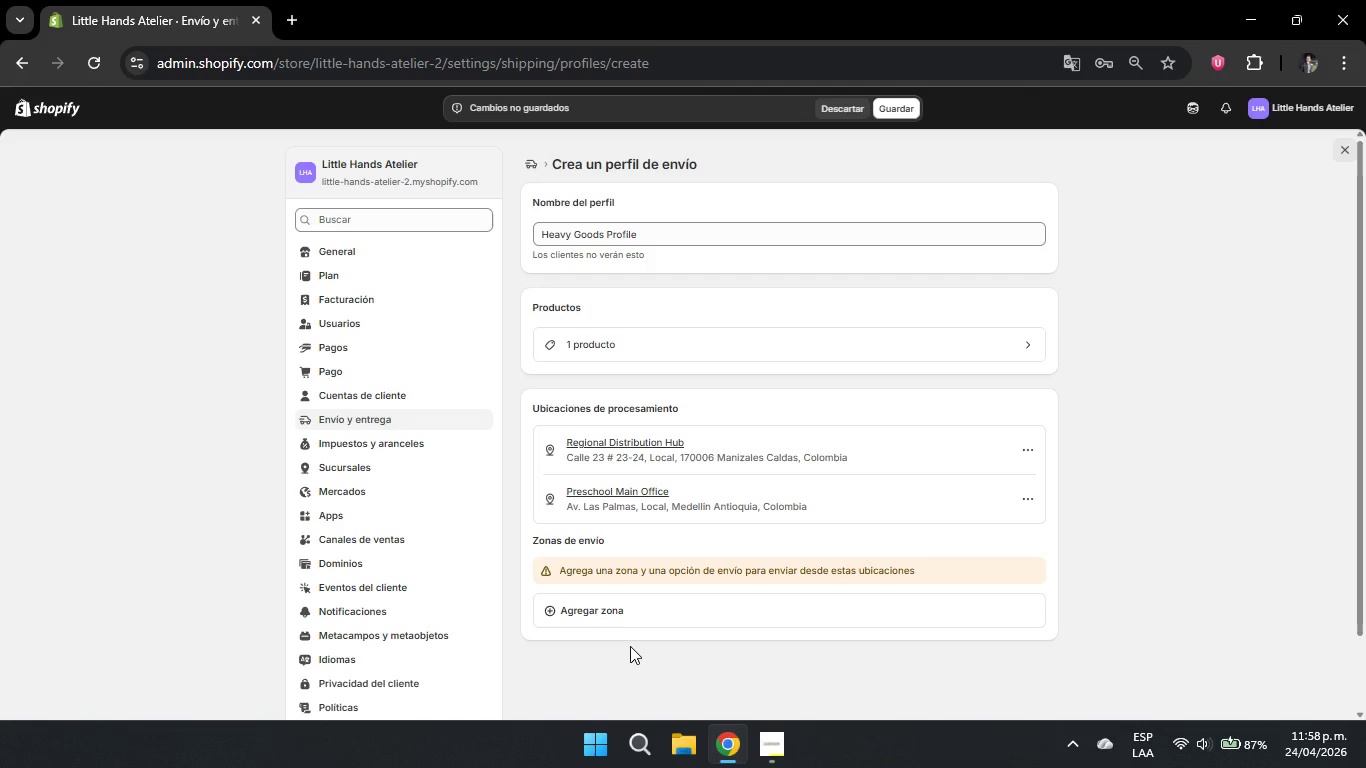 
wait(5.72)
 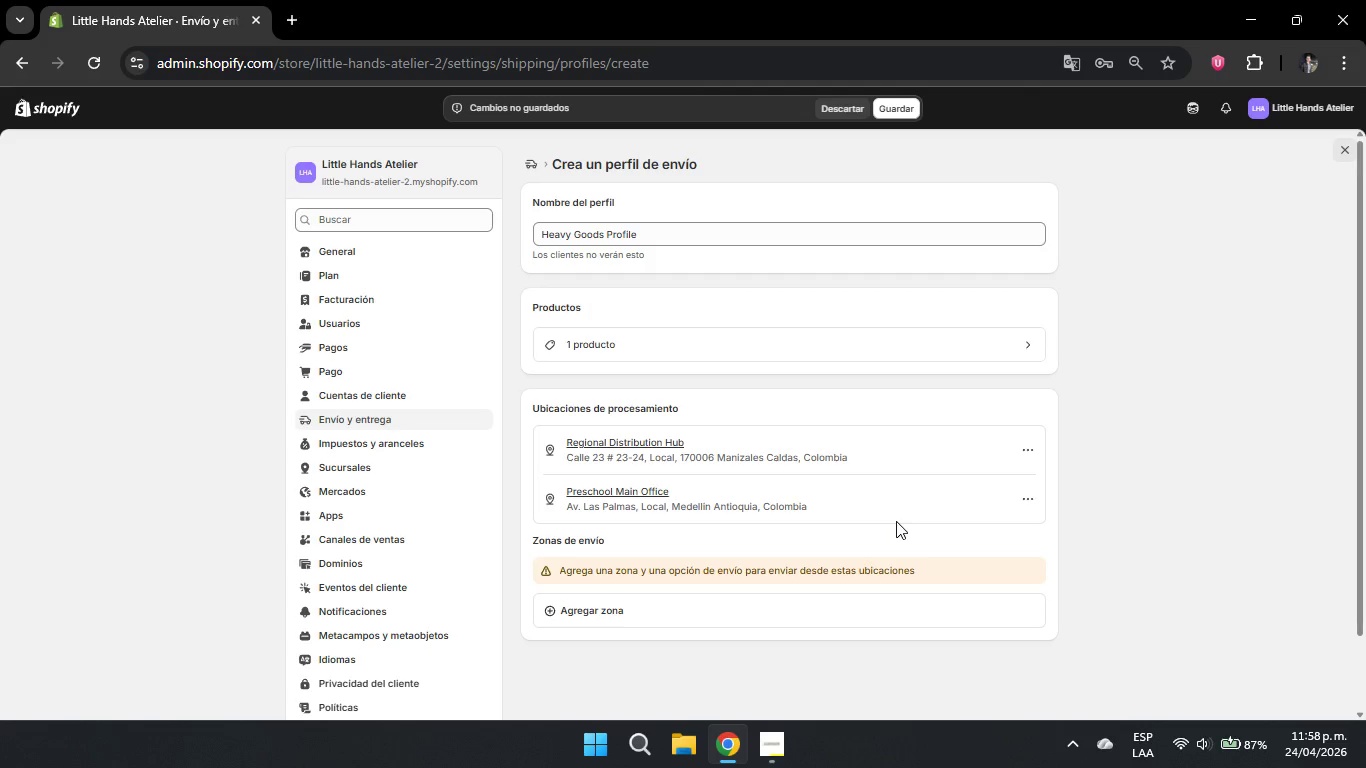 
left_click([631, 620])
 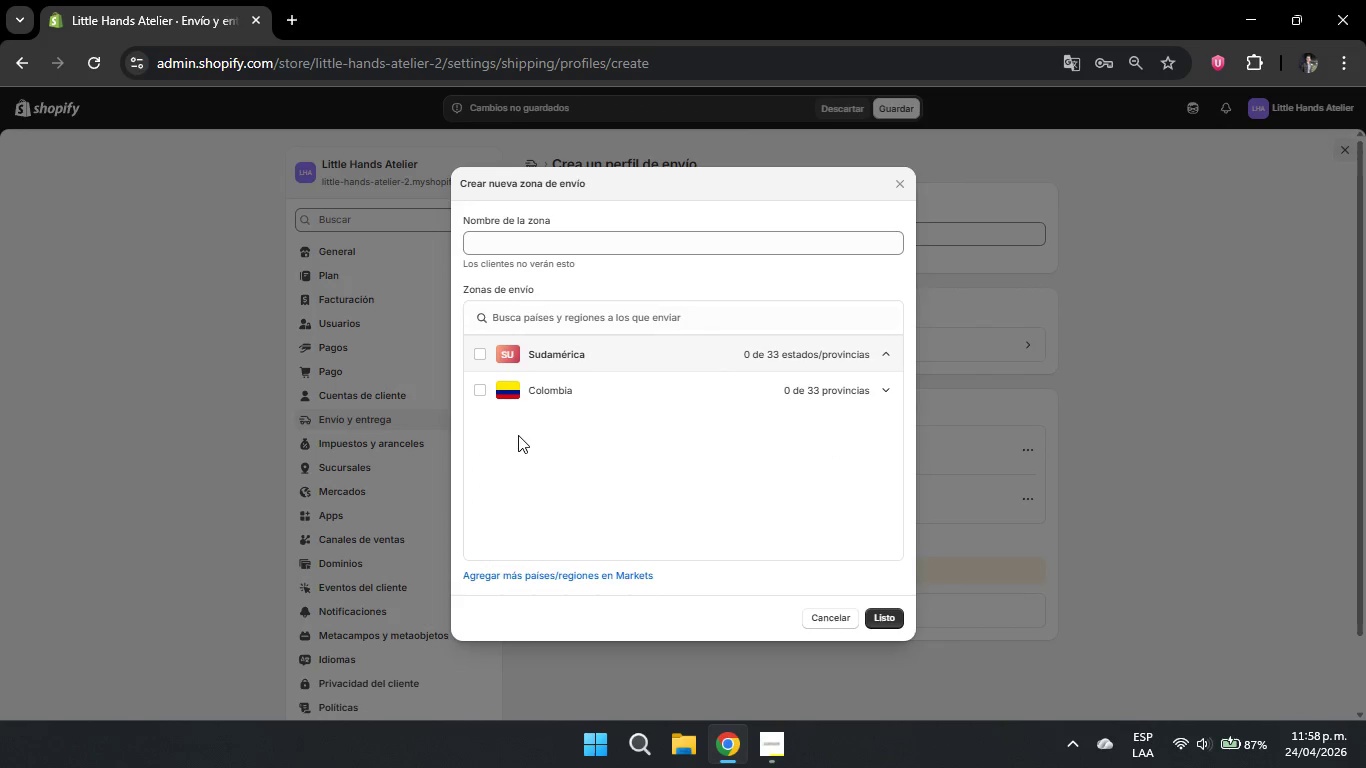 
left_click([488, 391])
 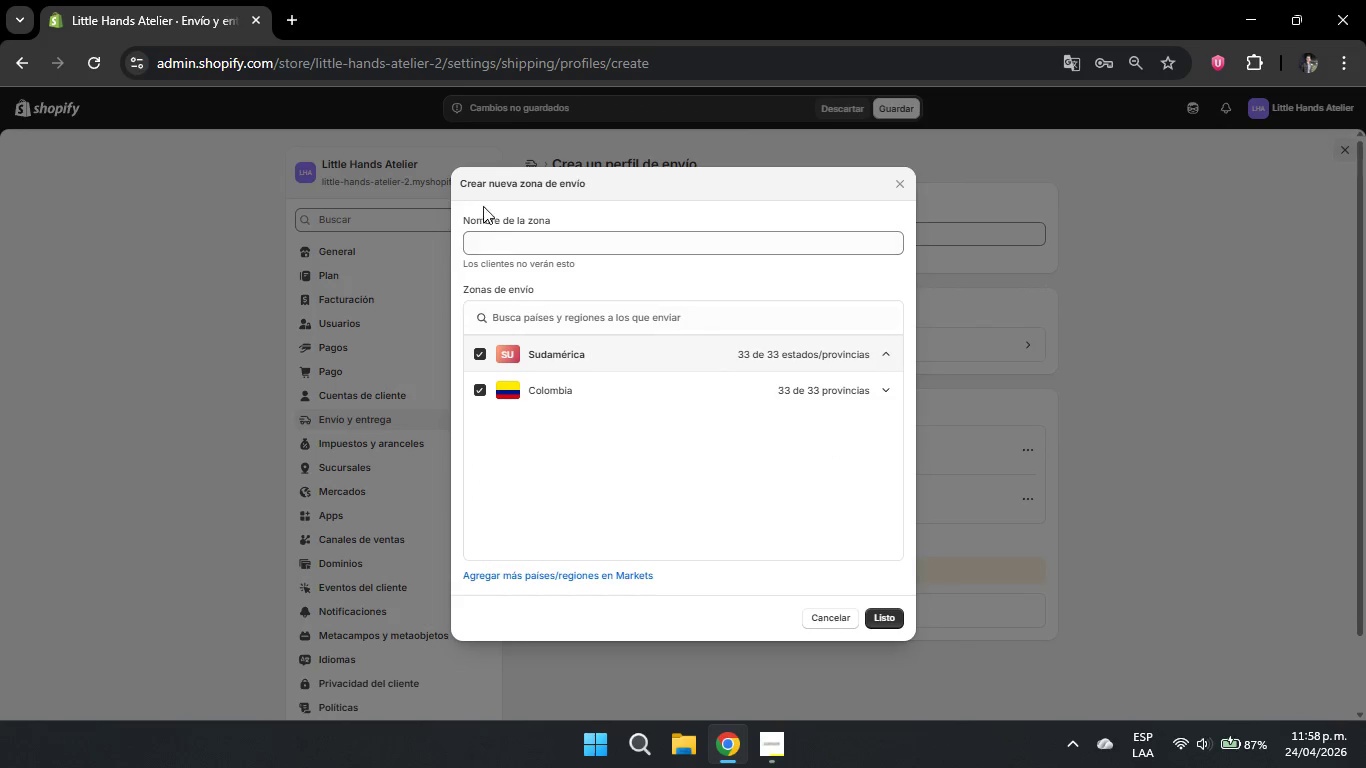 
left_click([515, 253])
 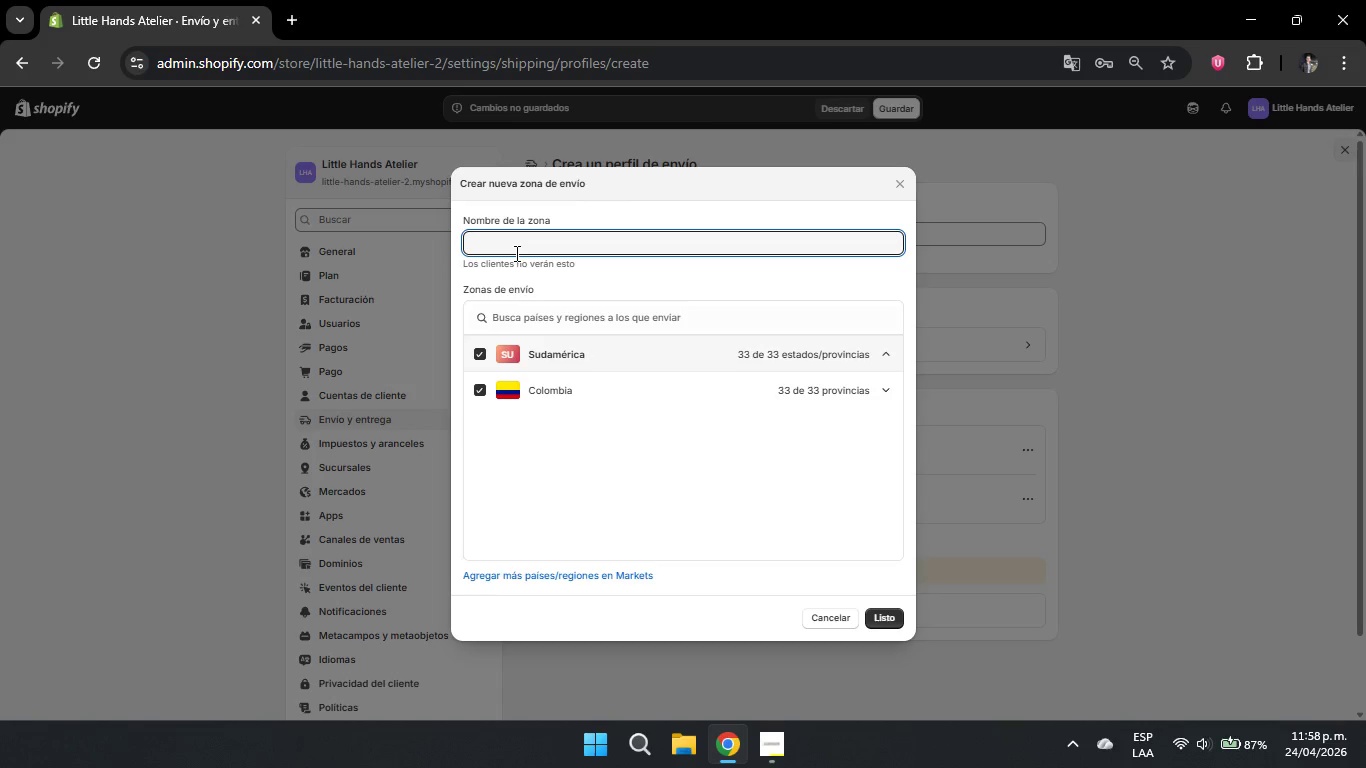 
key(Enter)
 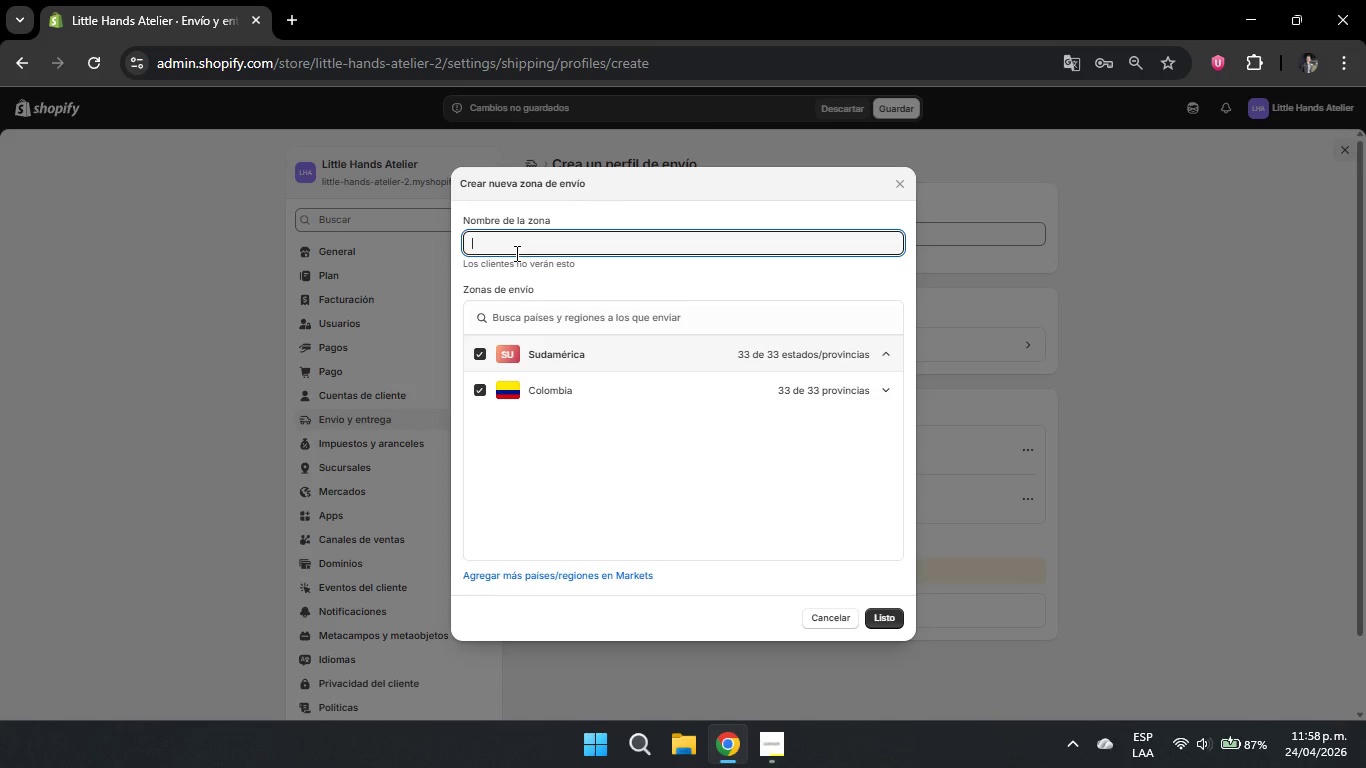 
type(colombia)
 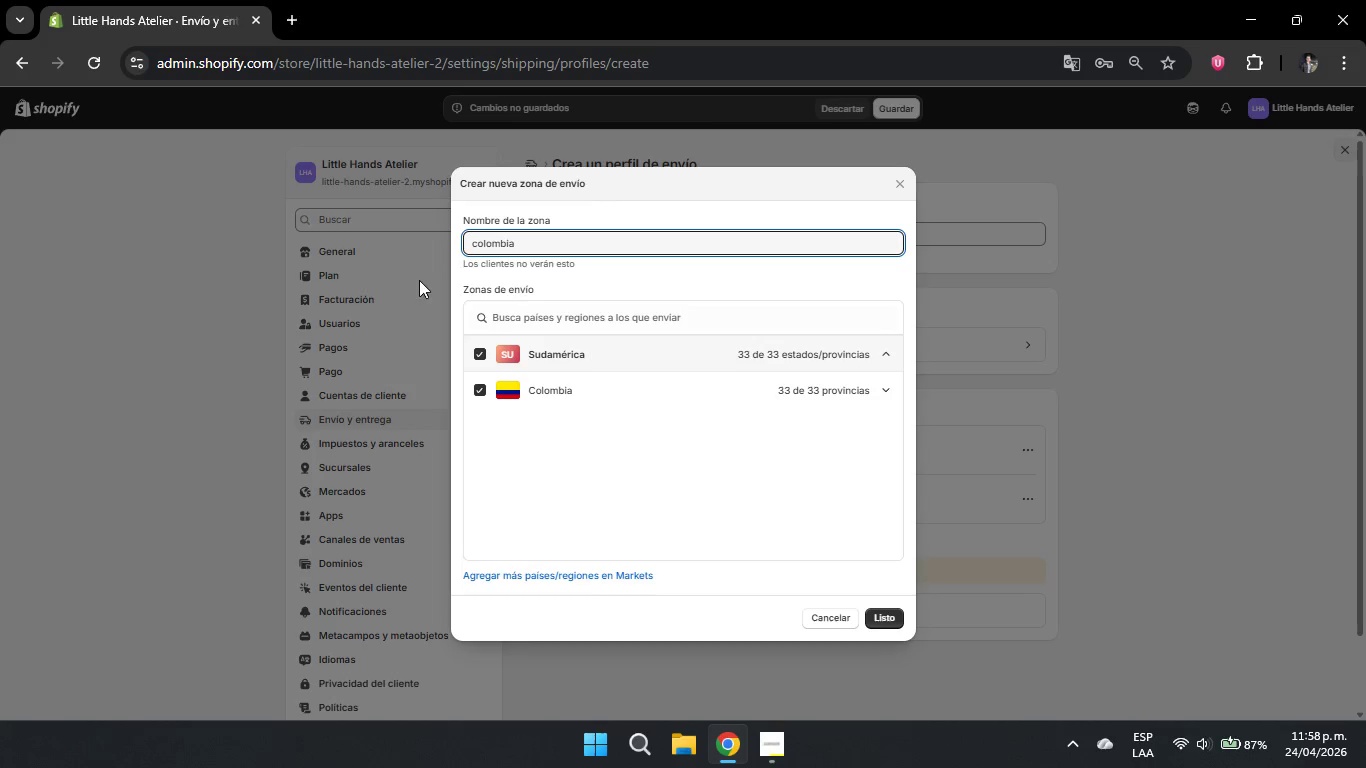 
left_click([477, 250])
 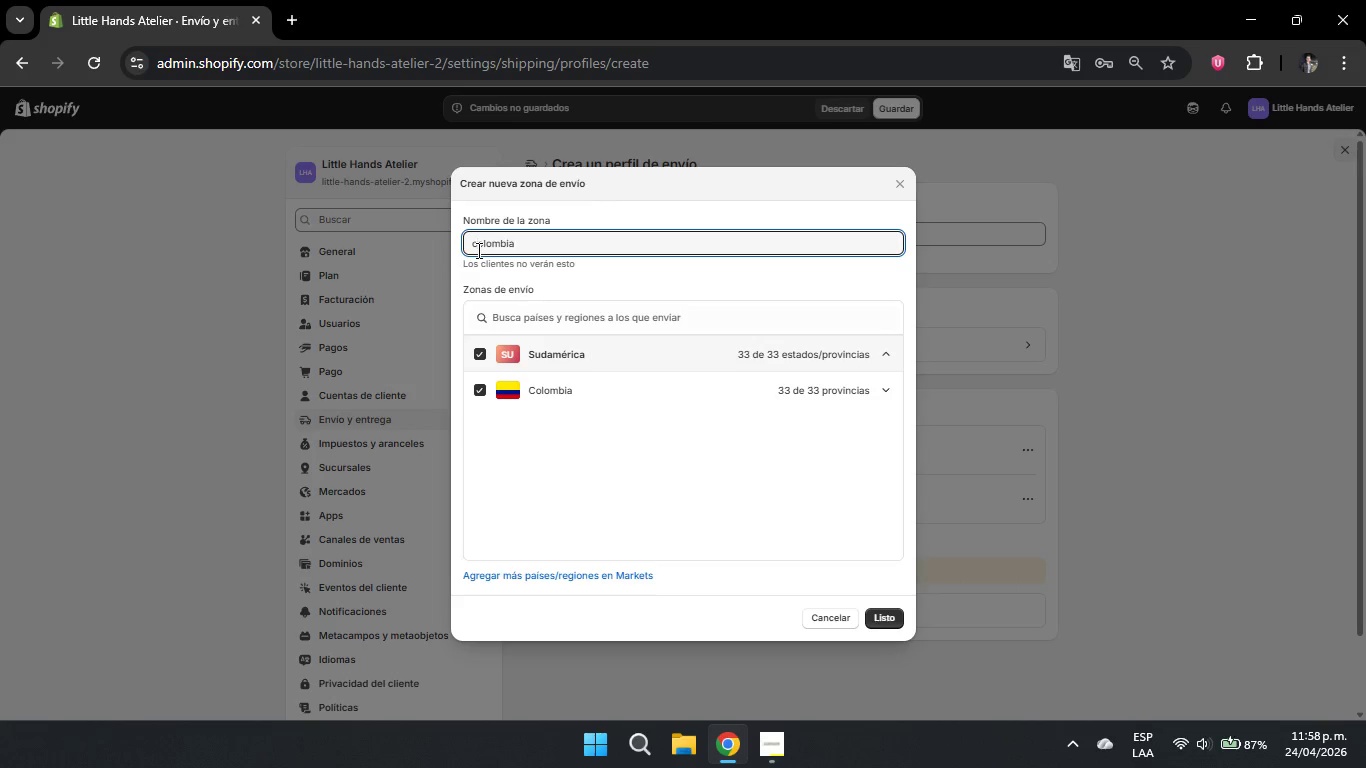 
key(Backspace)
 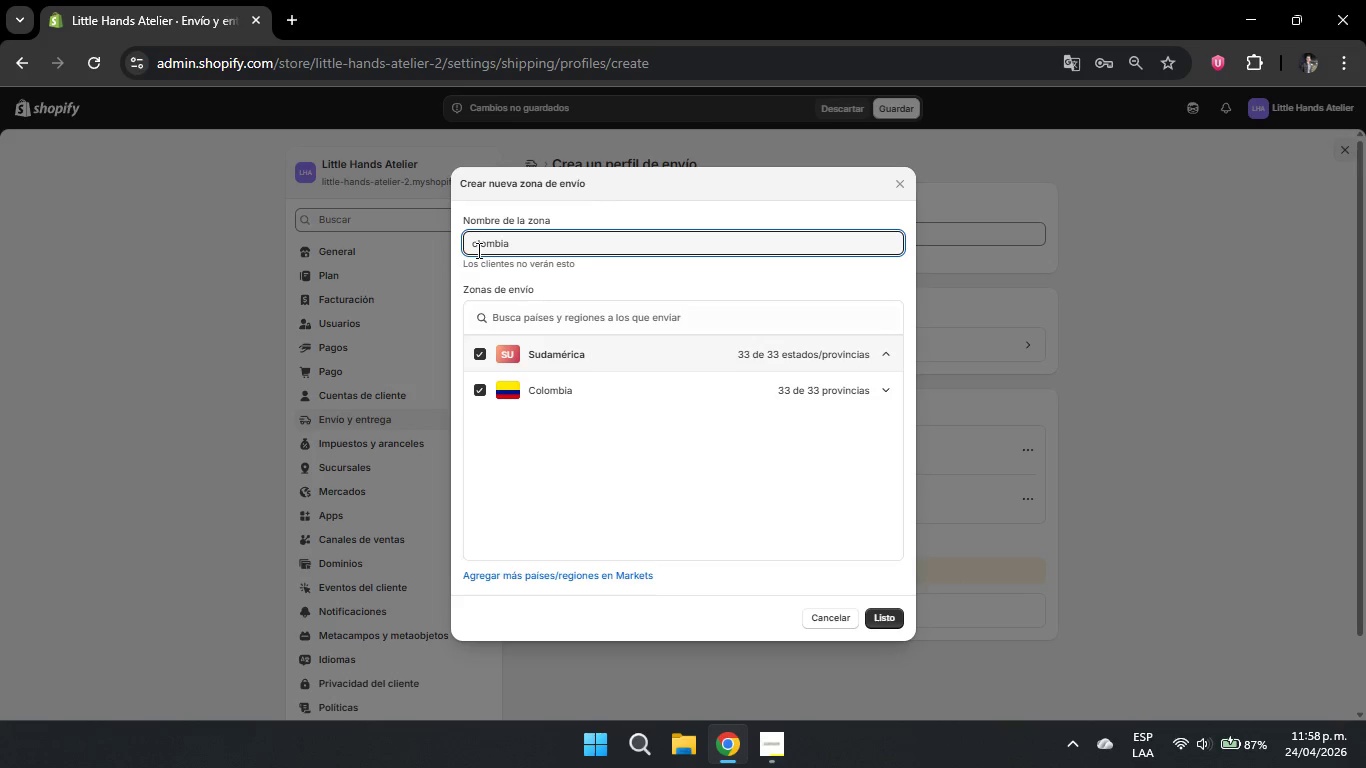 
key(Shift+ShiftRight)
 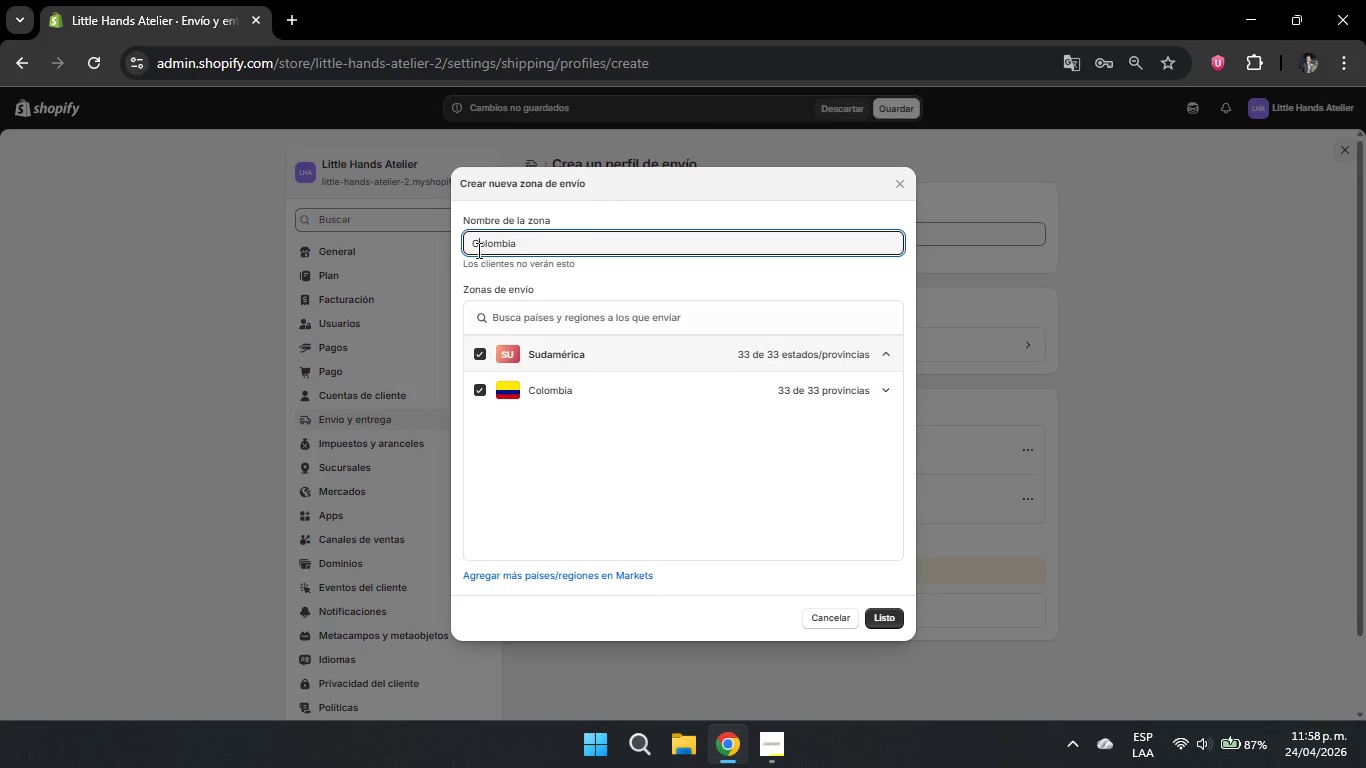 
key(Shift+C)
 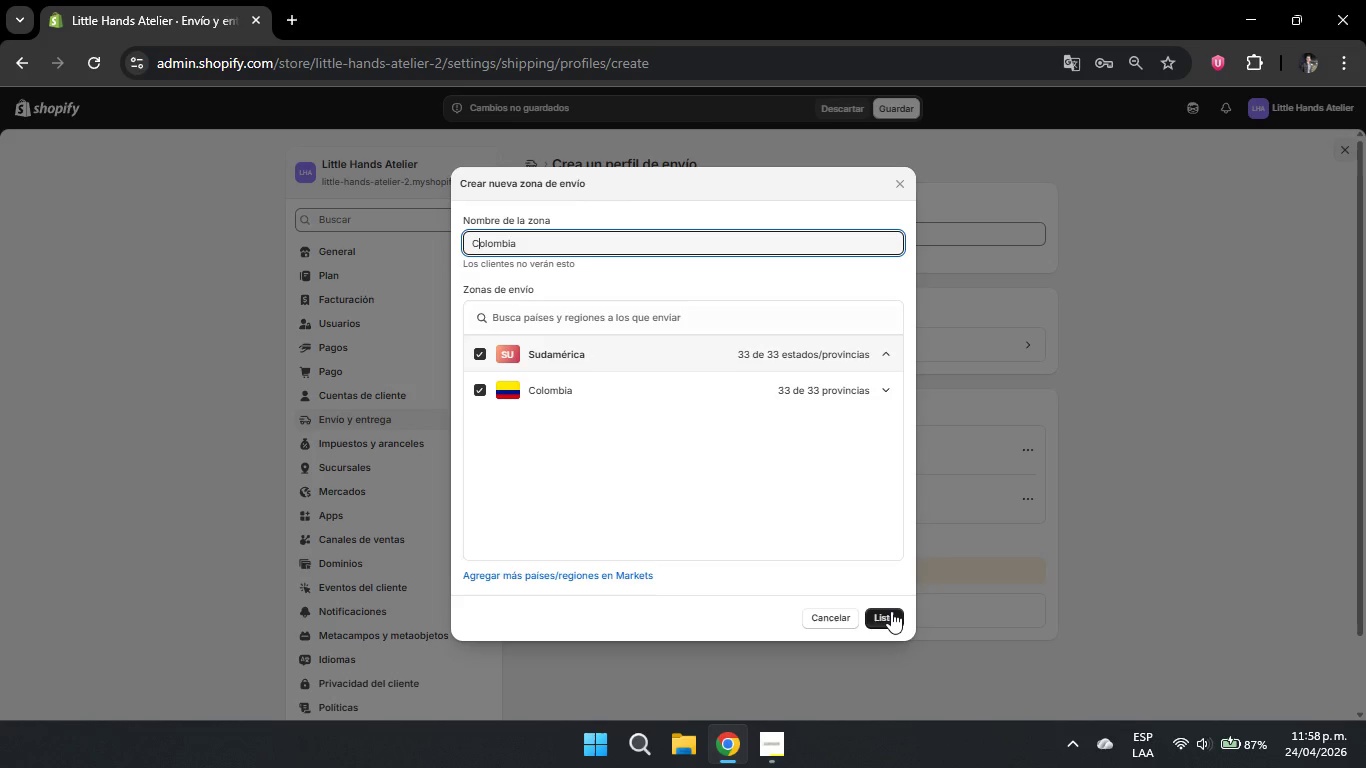 
left_click([891, 611])
 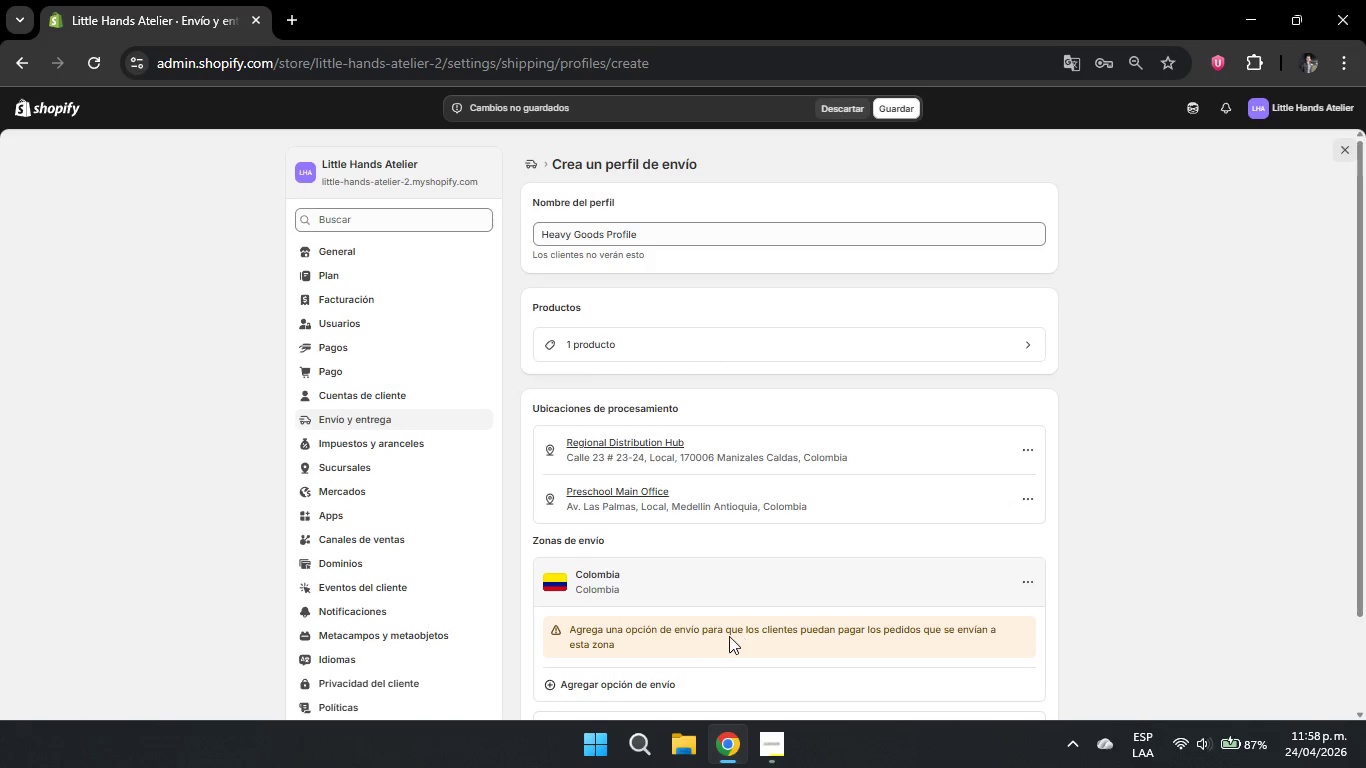 
scroll: coordinate [750, 623], scroll_direction: down, amount: 2.0
 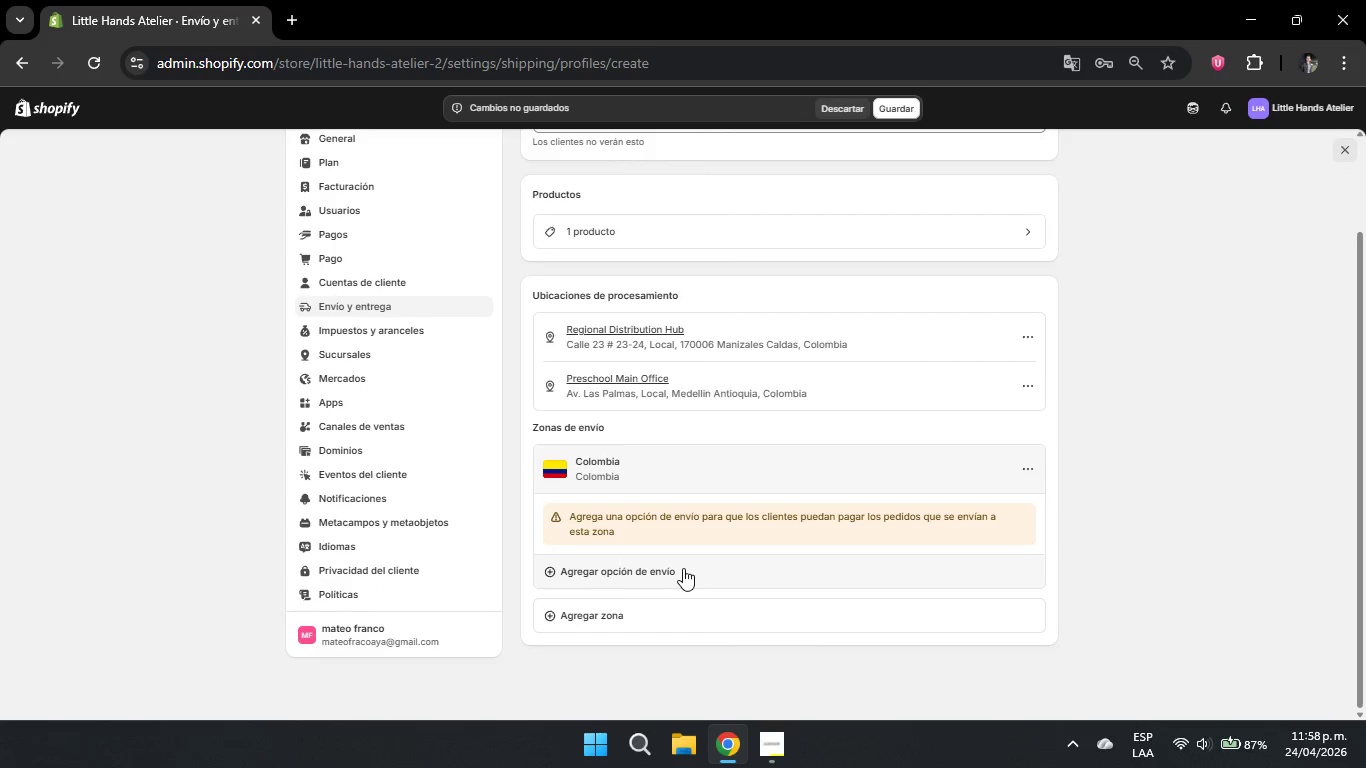 
left_click([677, 571])
 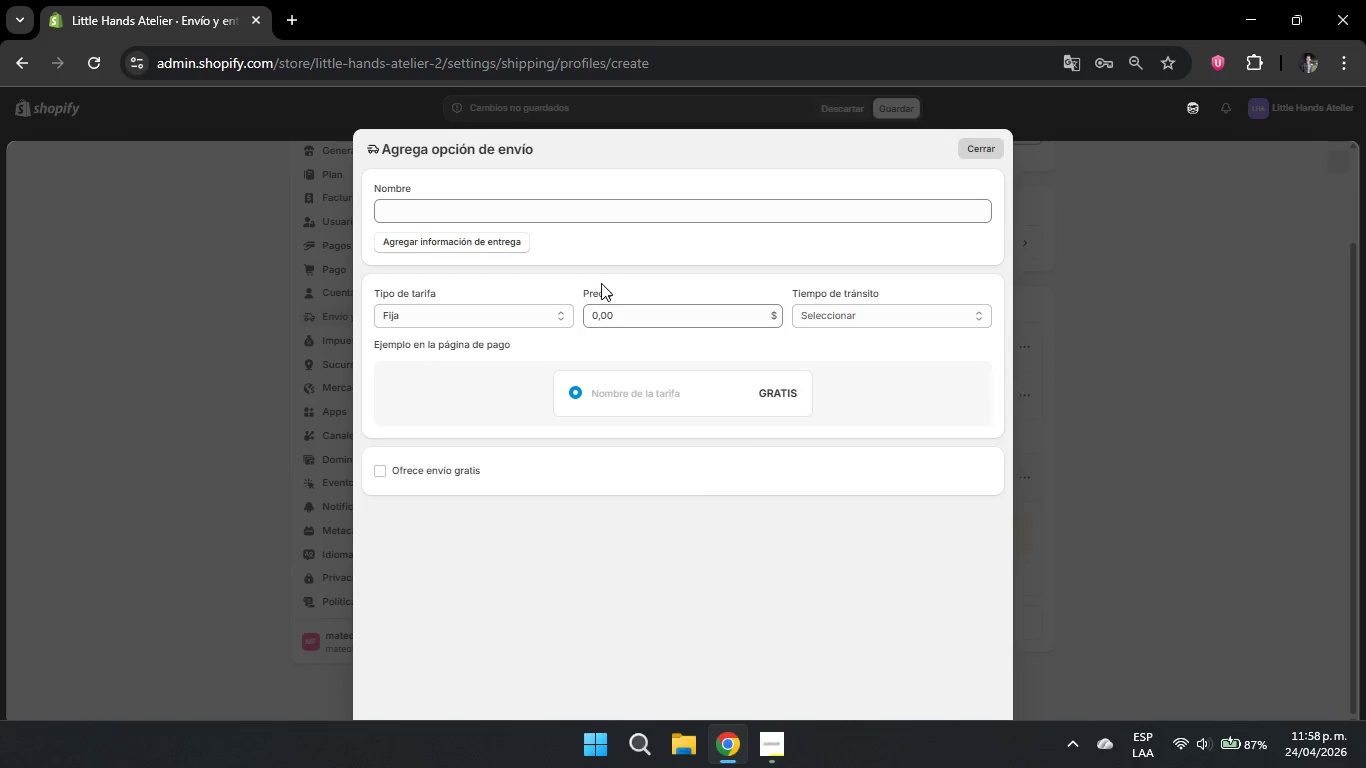 
left_click([427, 212])
 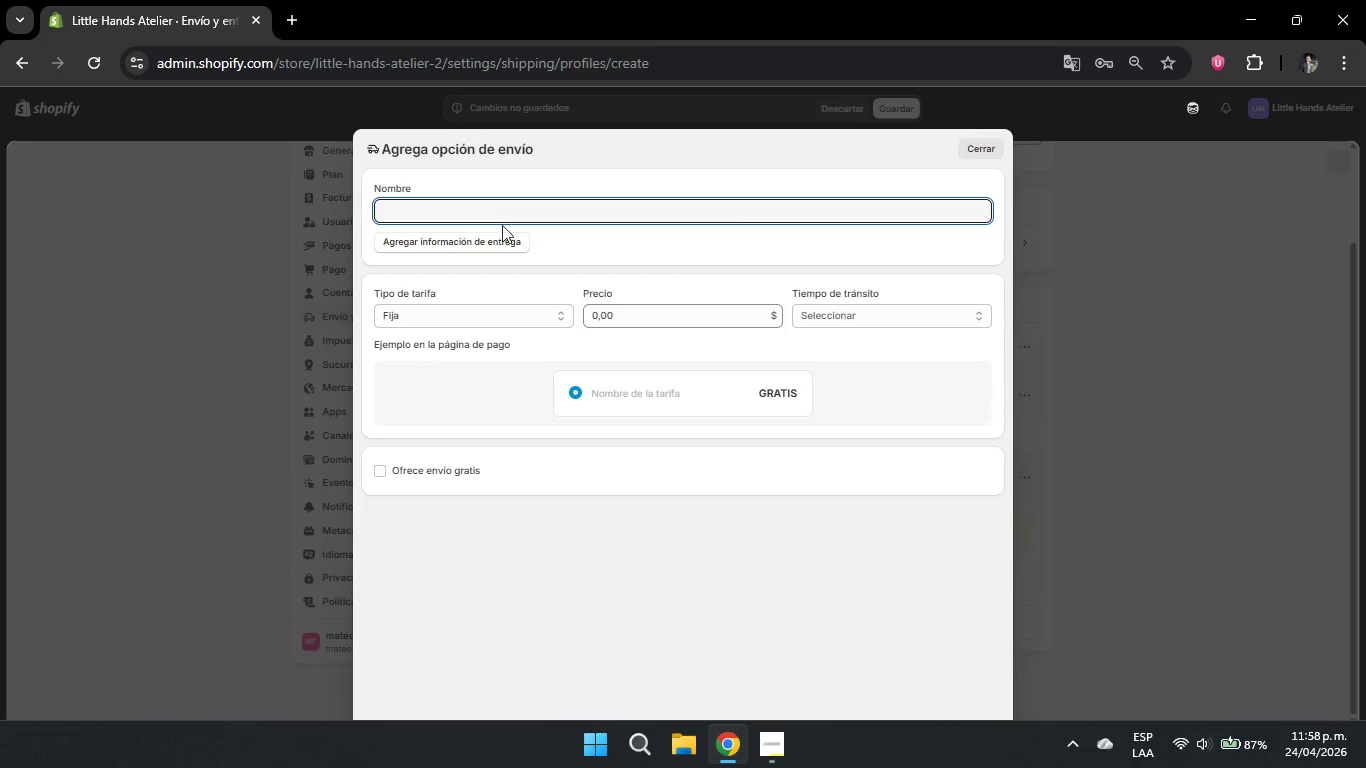 
mouse_move([520, 255])
 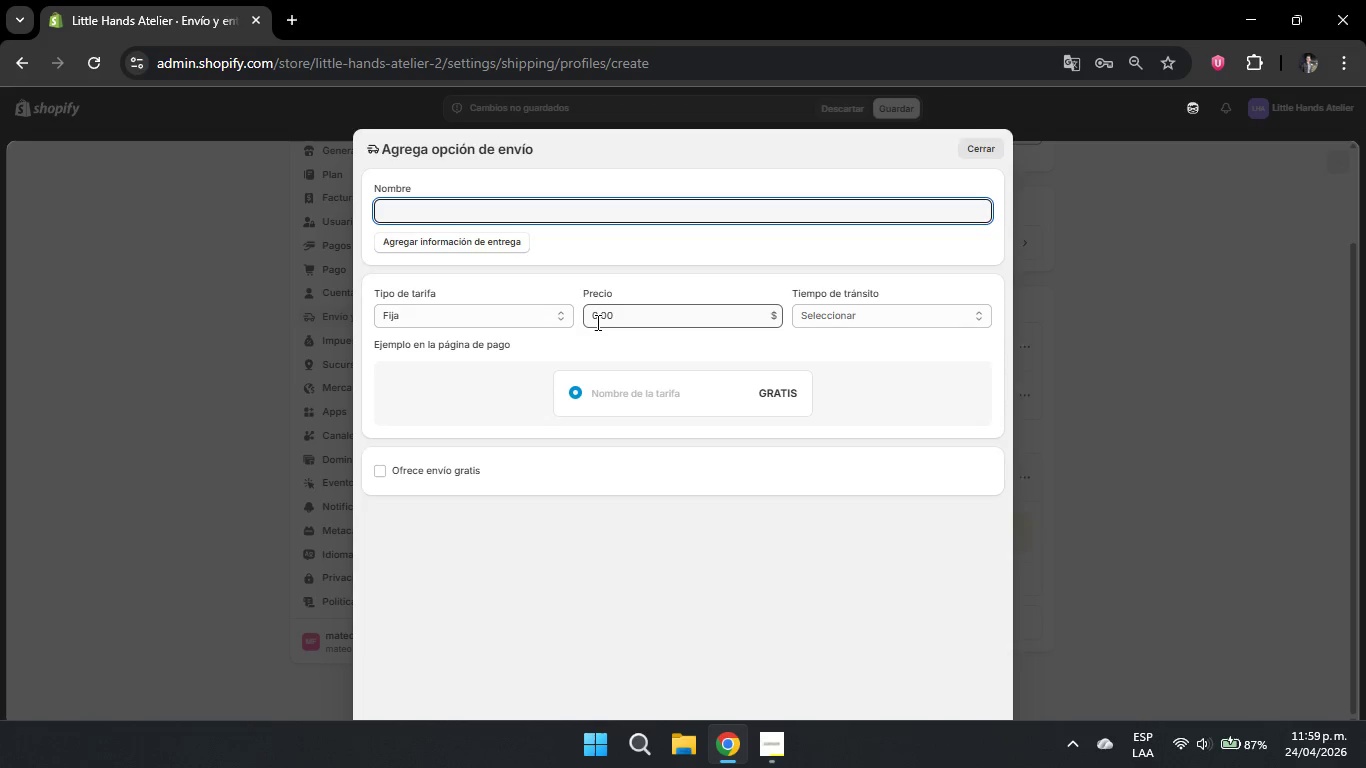 
wait(10.05)
 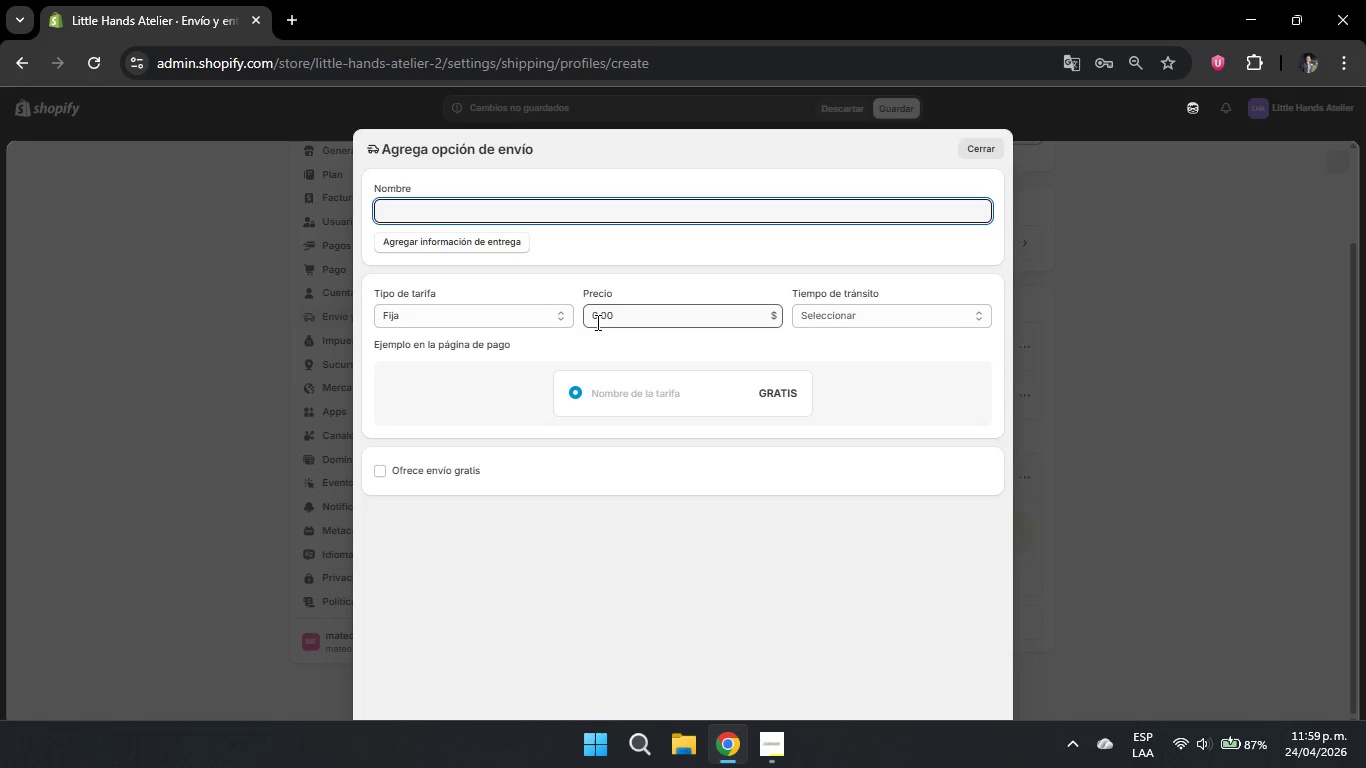 
type([PlayPause][PlayPause]National Heavy shipping)
 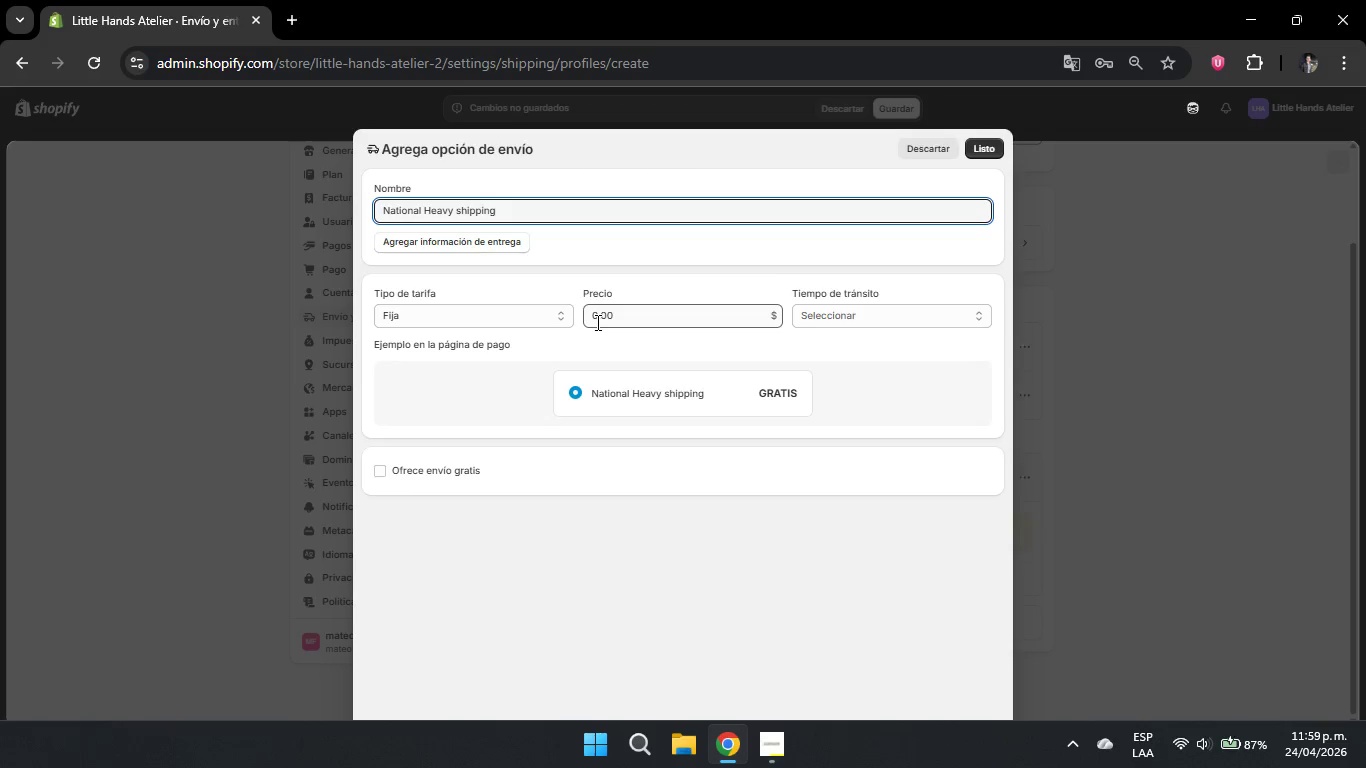 
left_click([515, 318])
 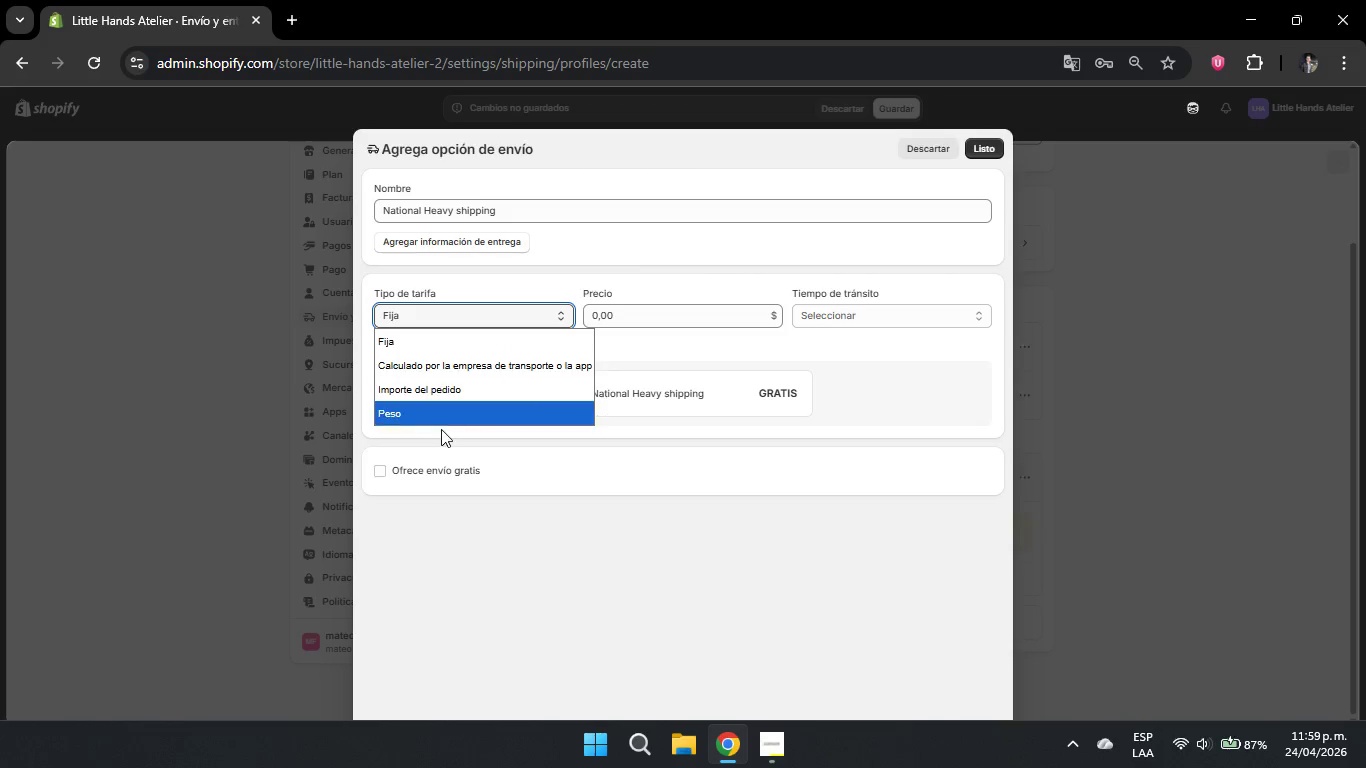 
left_click([451, 418])
 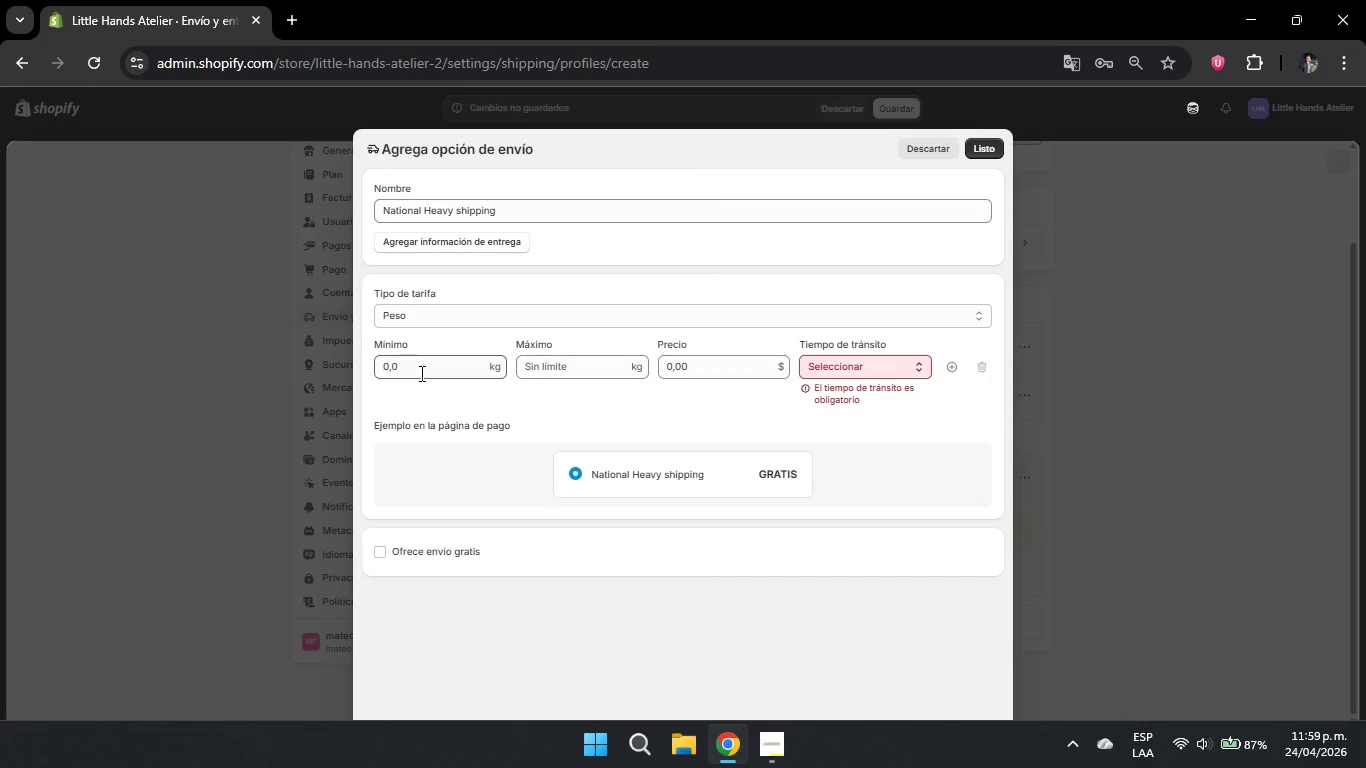 
left_click([391, 365])
 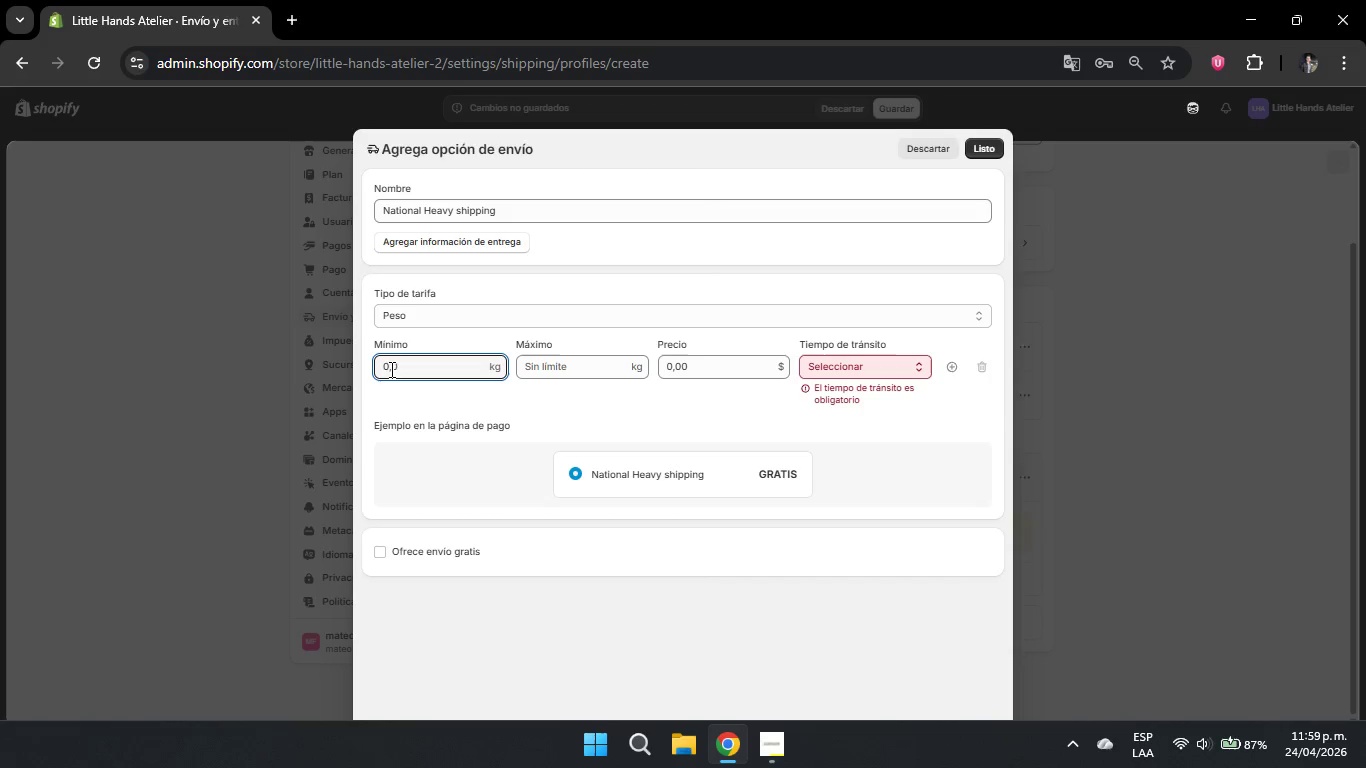 
left_click([390, 369])
 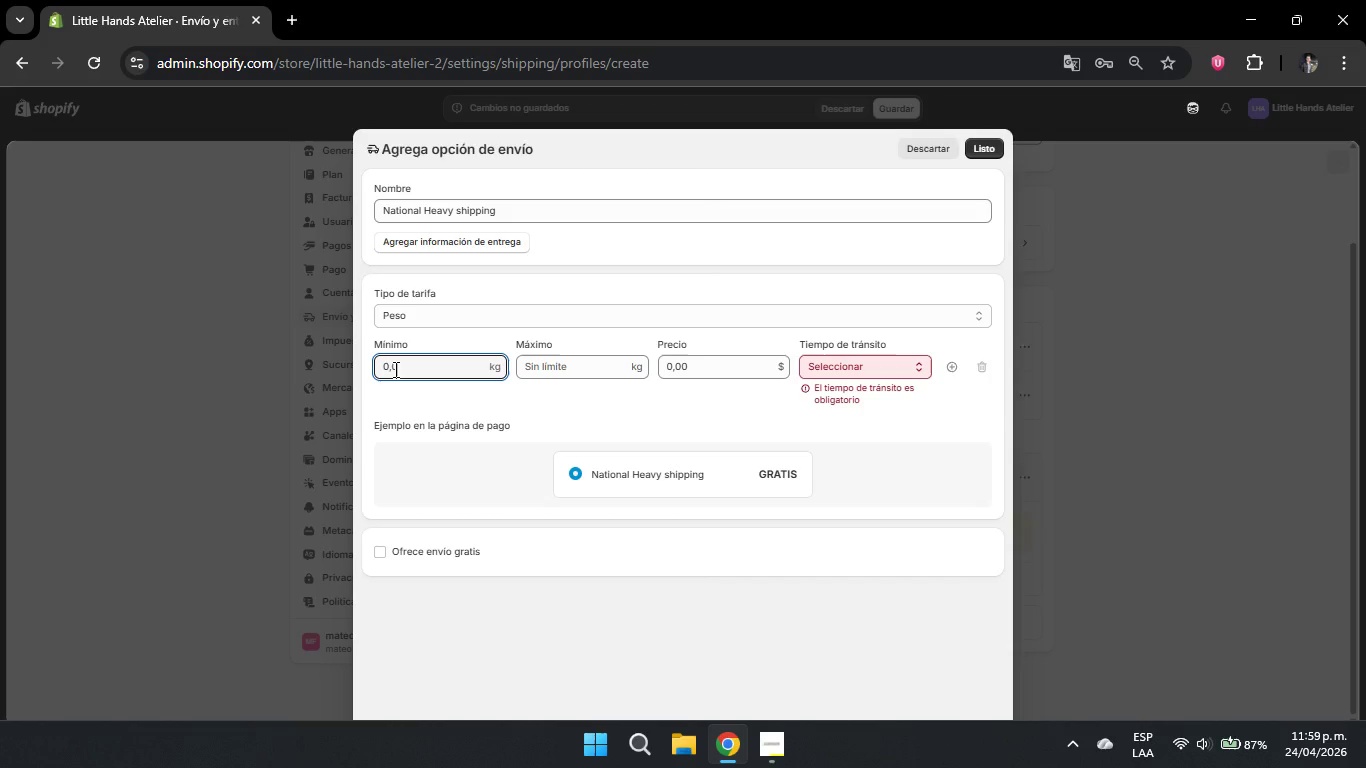 
key(Backspace)
 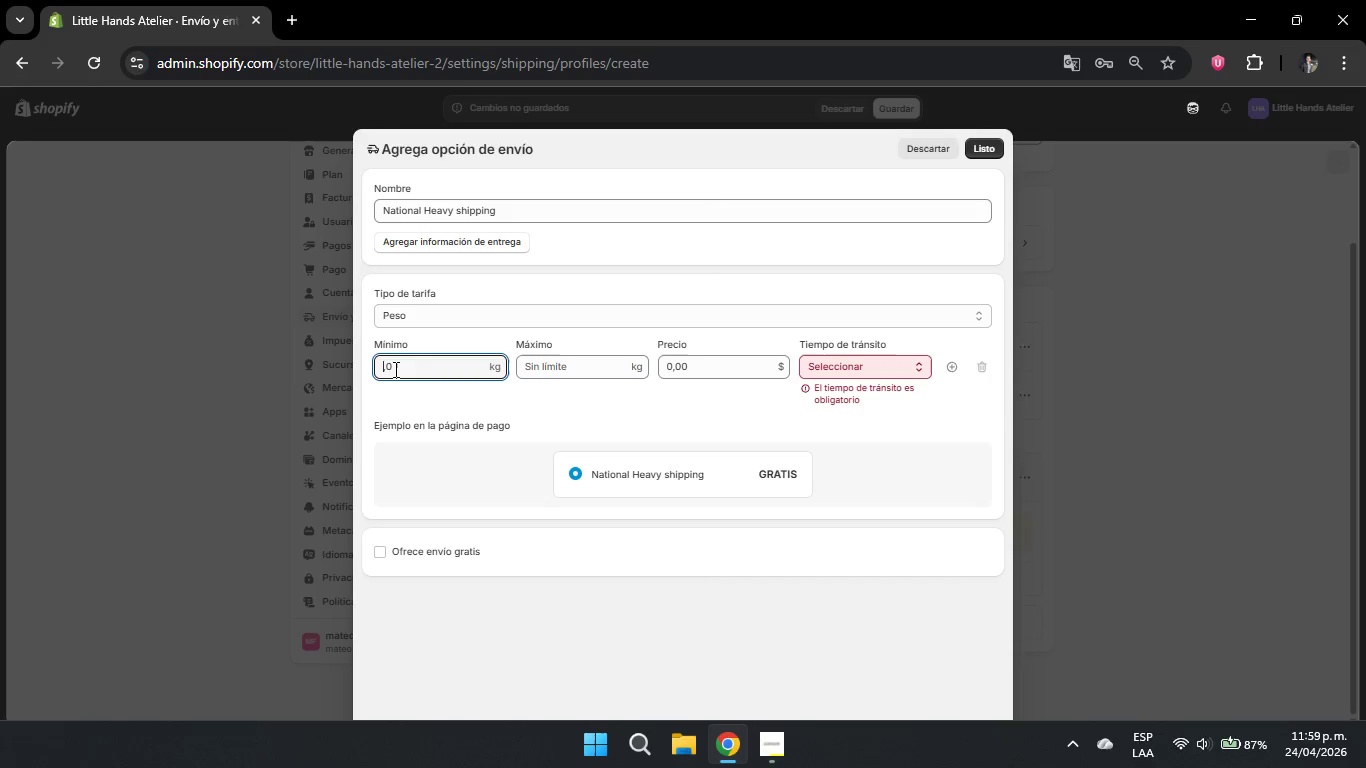 
key(Numpad5)
 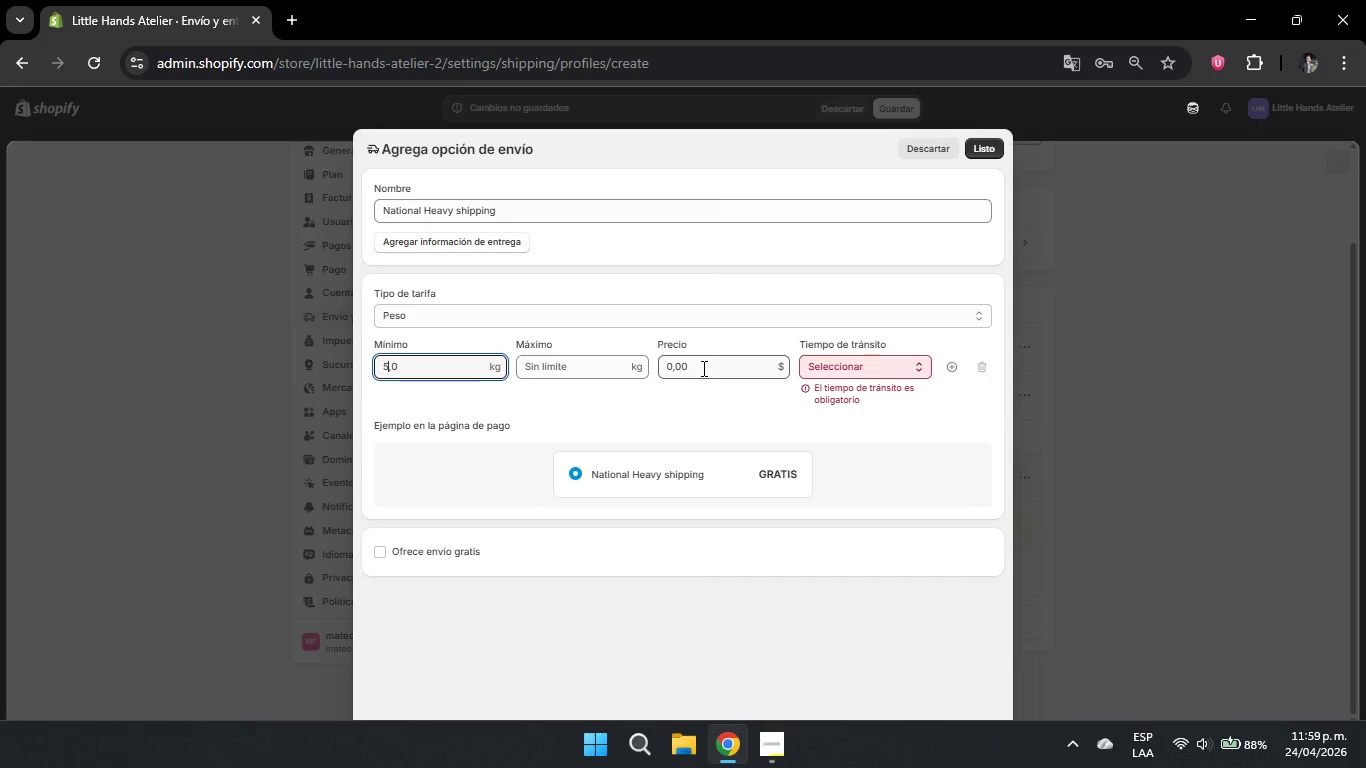 
wait(19.16)
 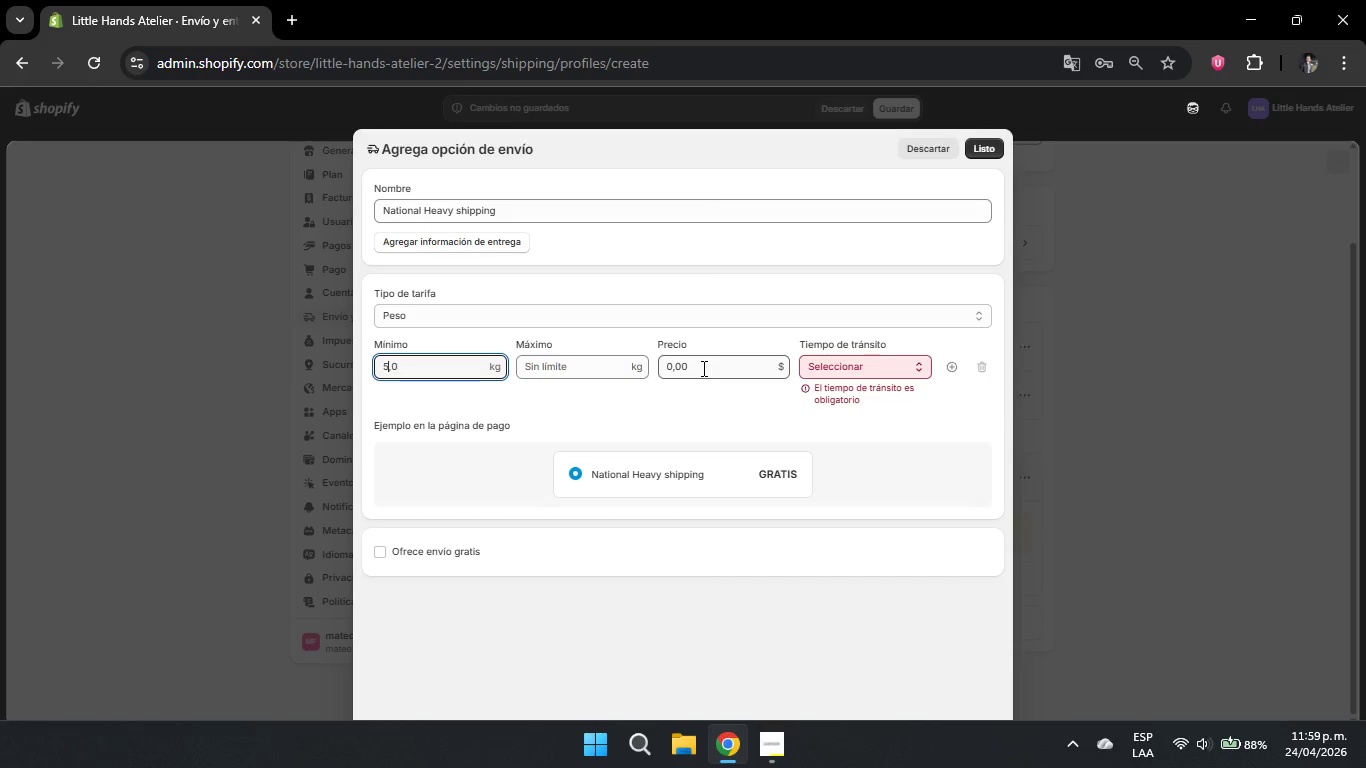 
left_click([666, 369])
 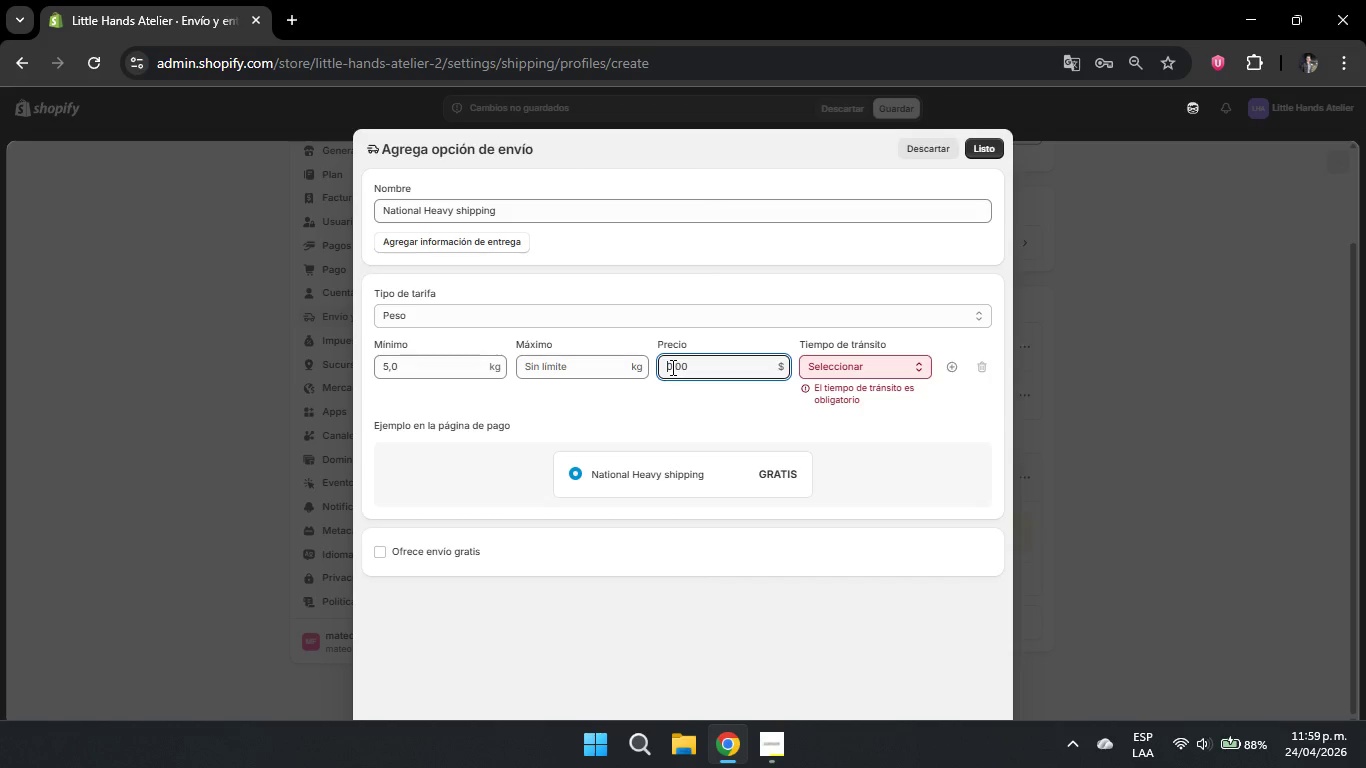 
left_click([671, 367])
 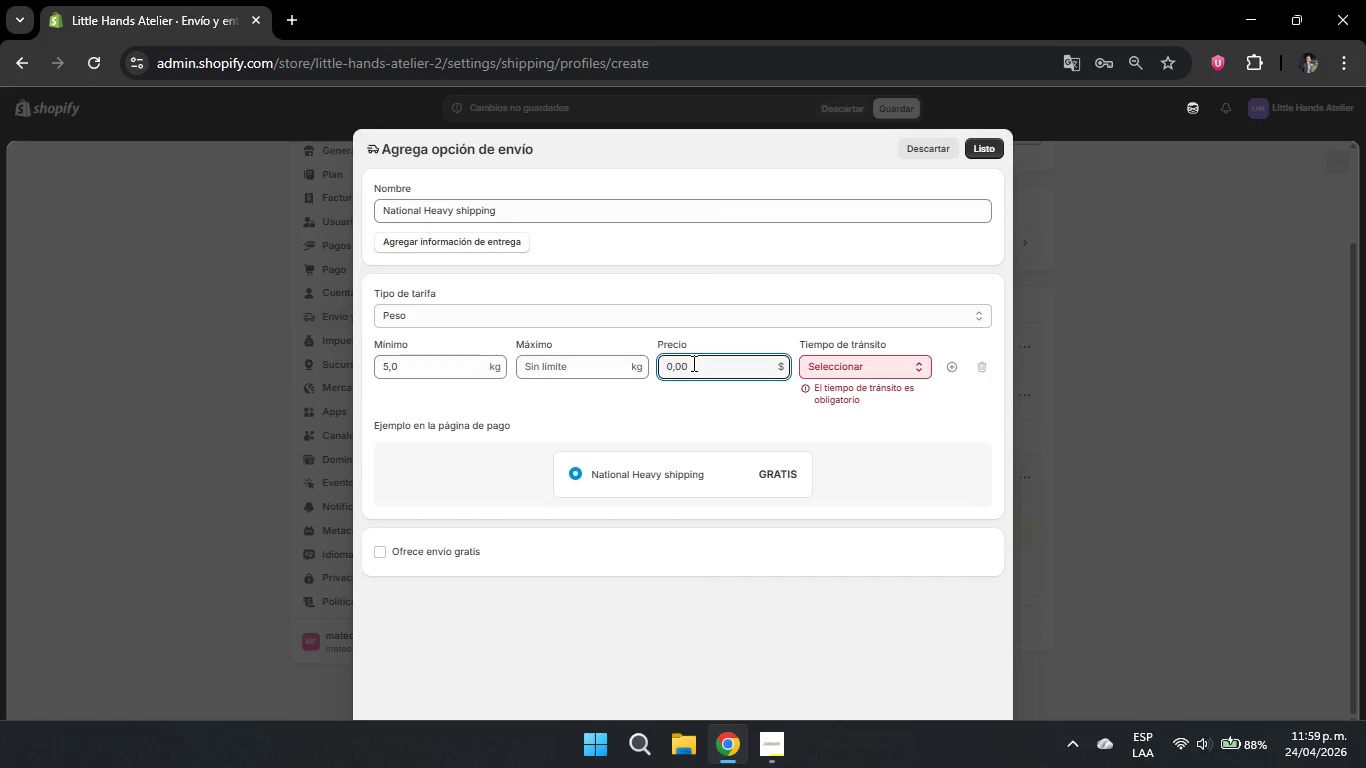 
key(Backspace)
 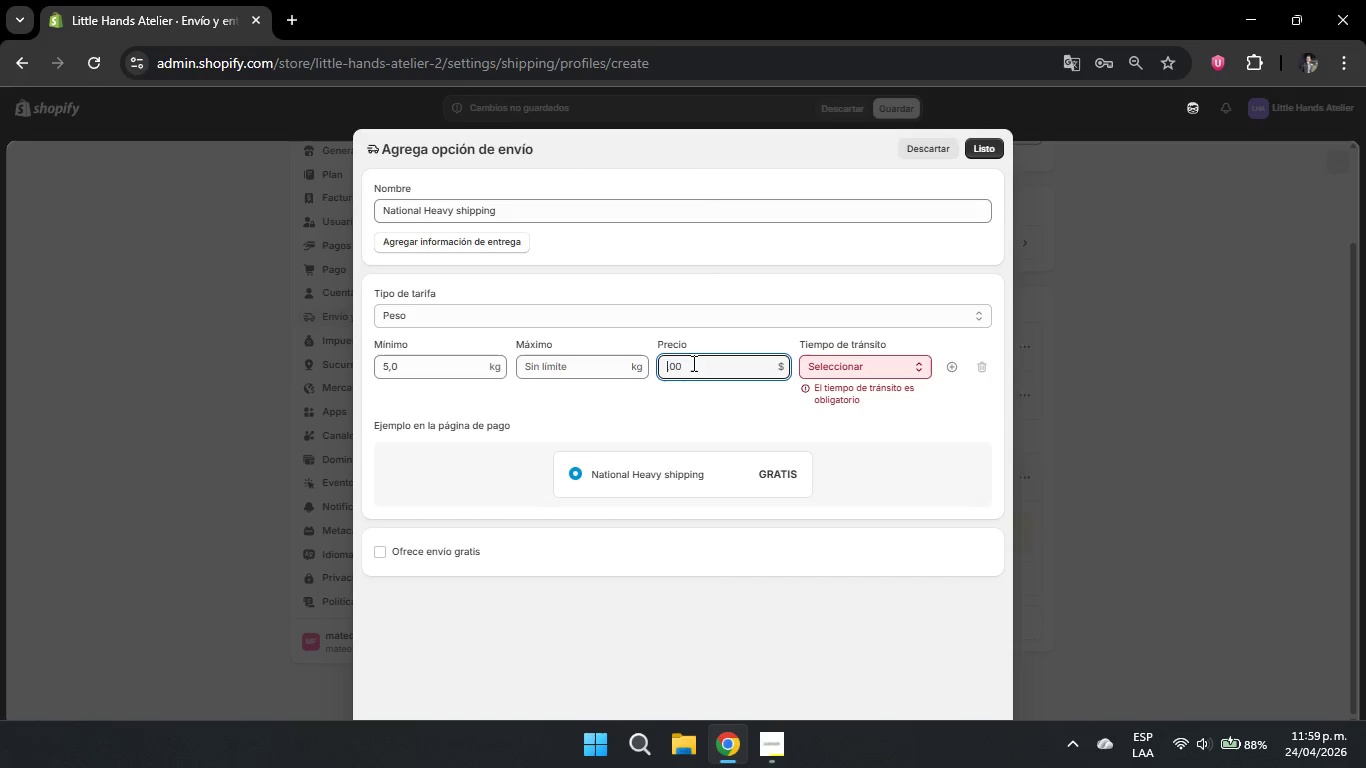 
key(Numpad2)
 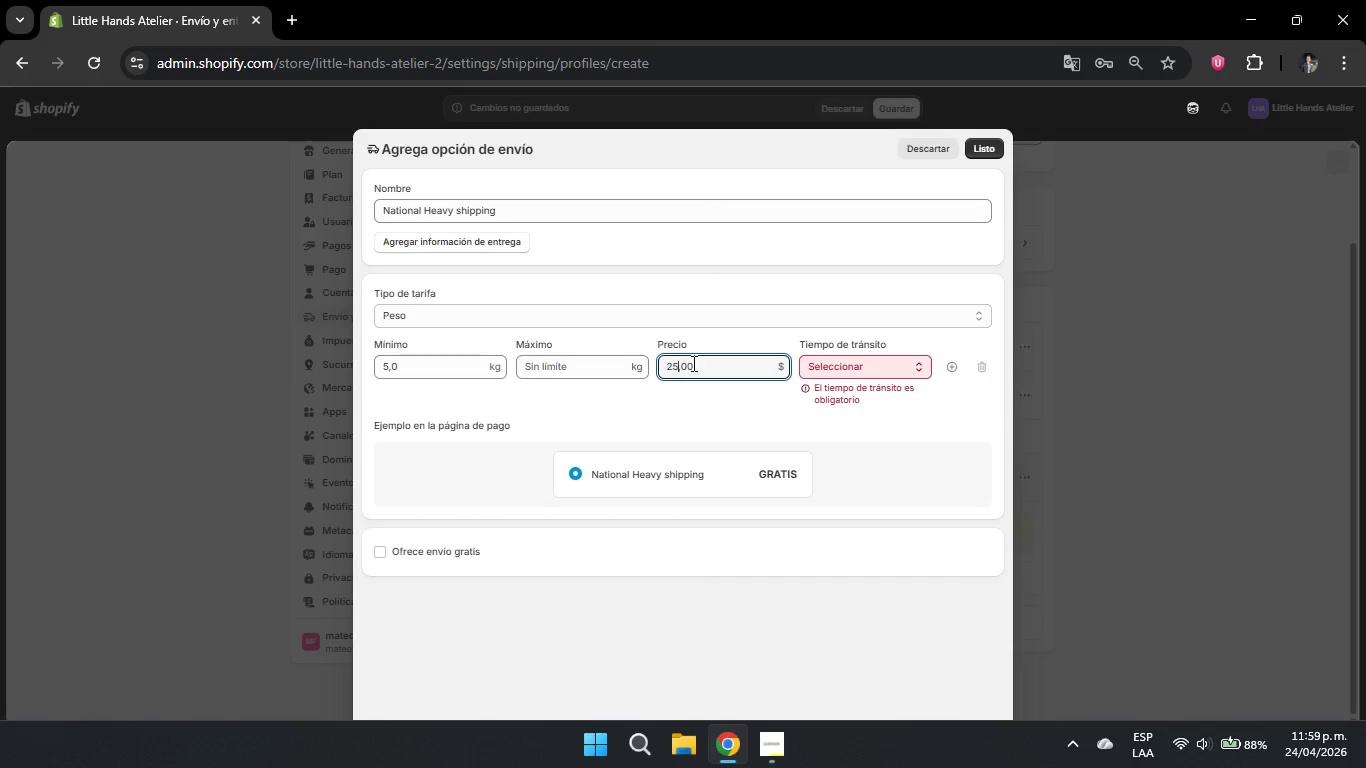 
key(Numpad5)
 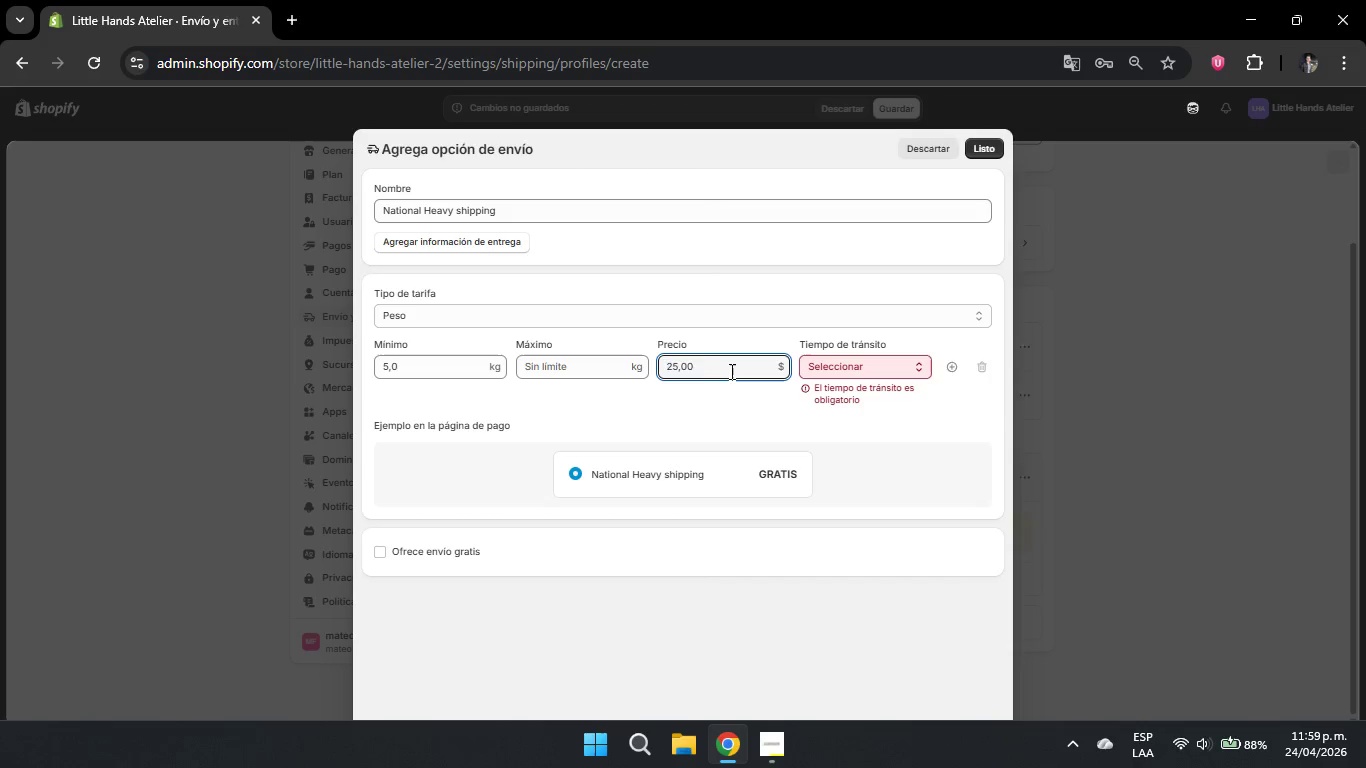 
left_click([732, 371])
 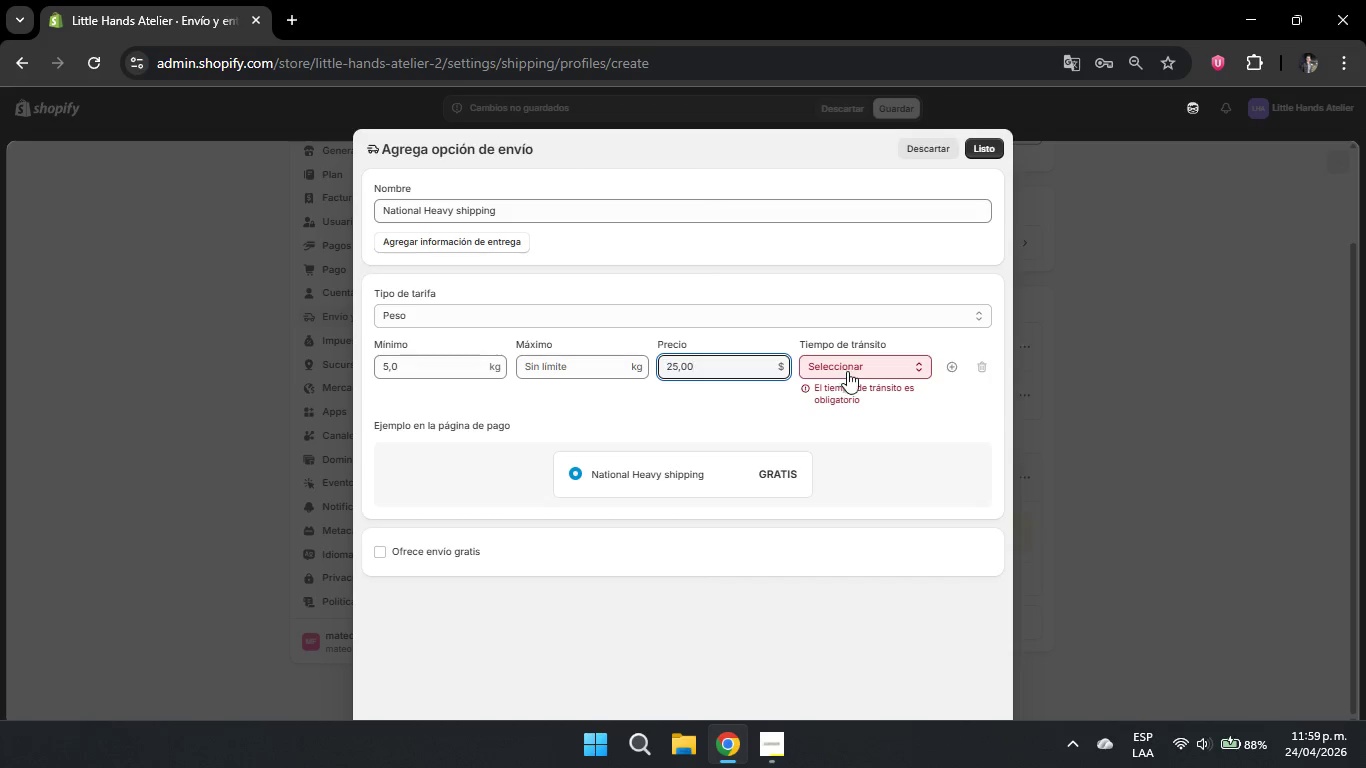 
left_click([853, 368])
 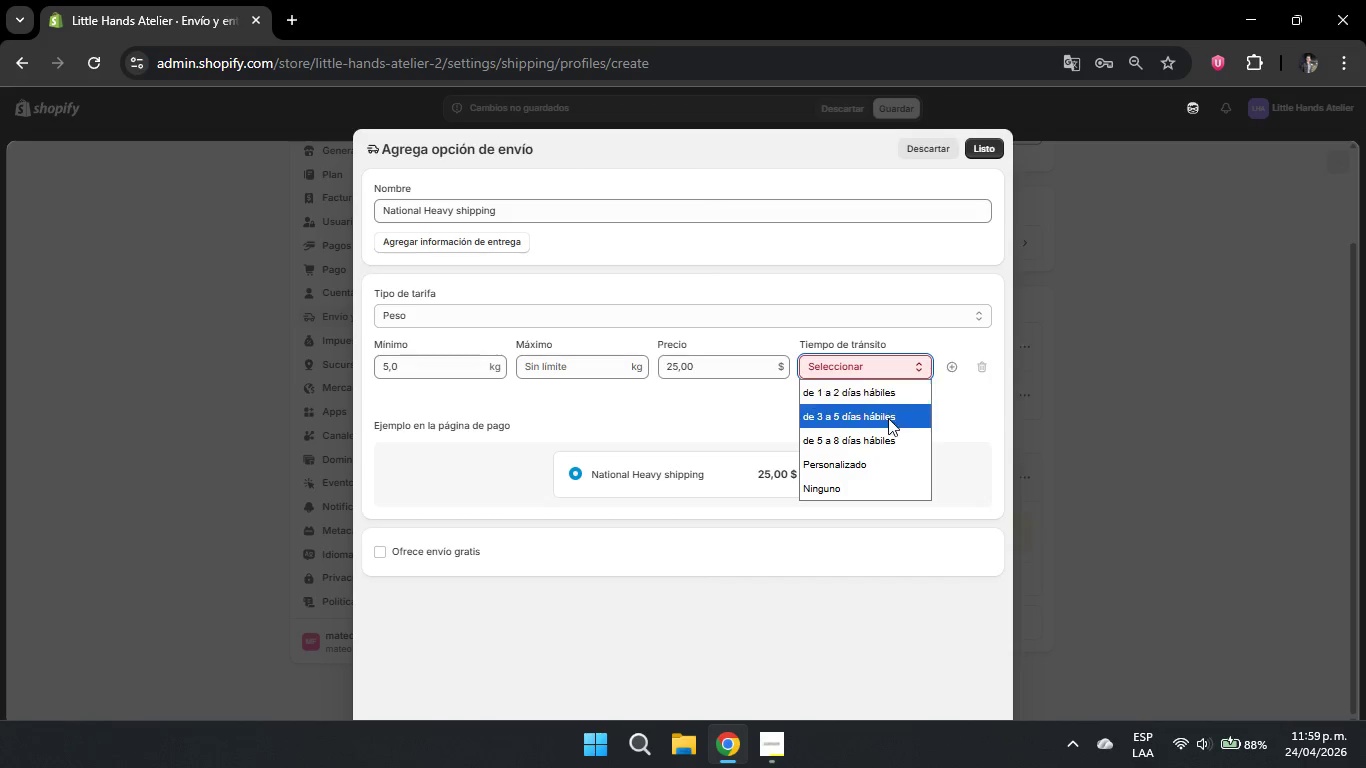 
left_click([885, 420])
 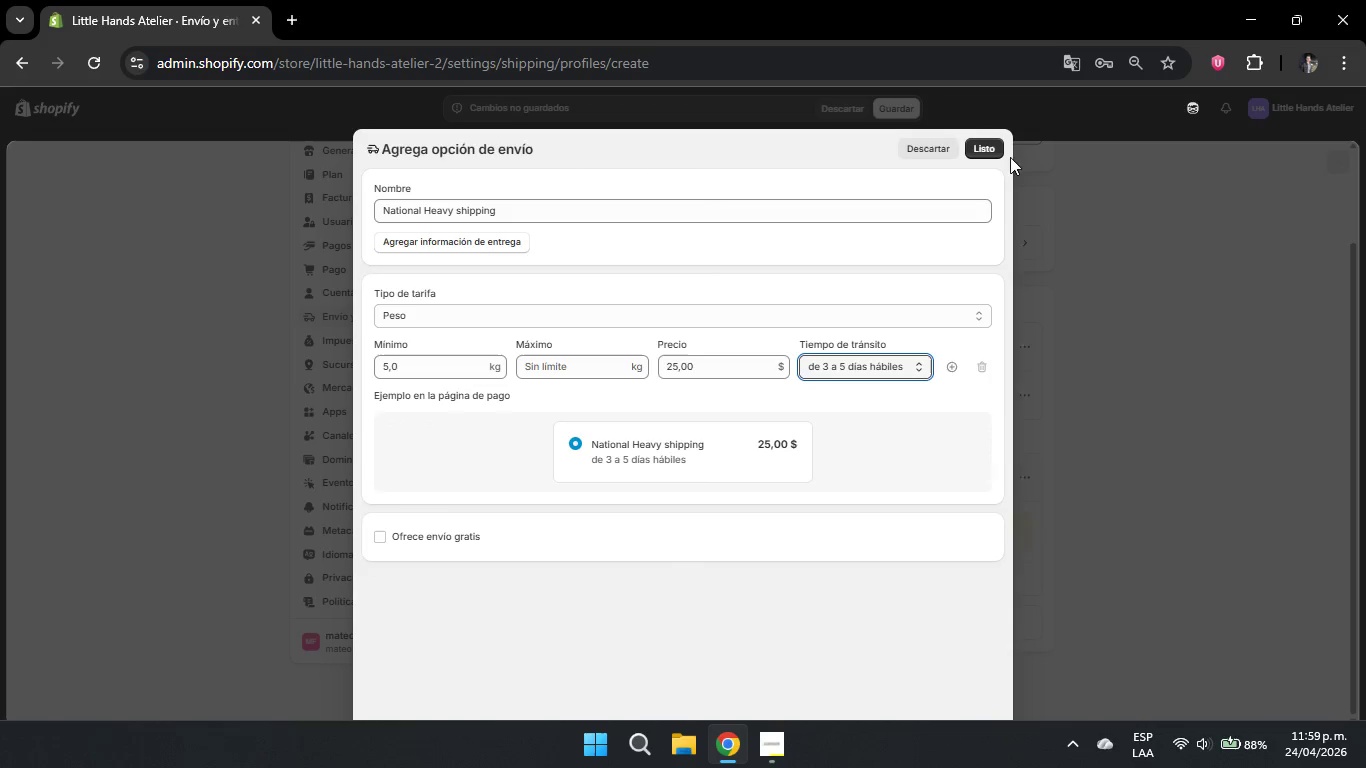 
left_click([989, 149])
 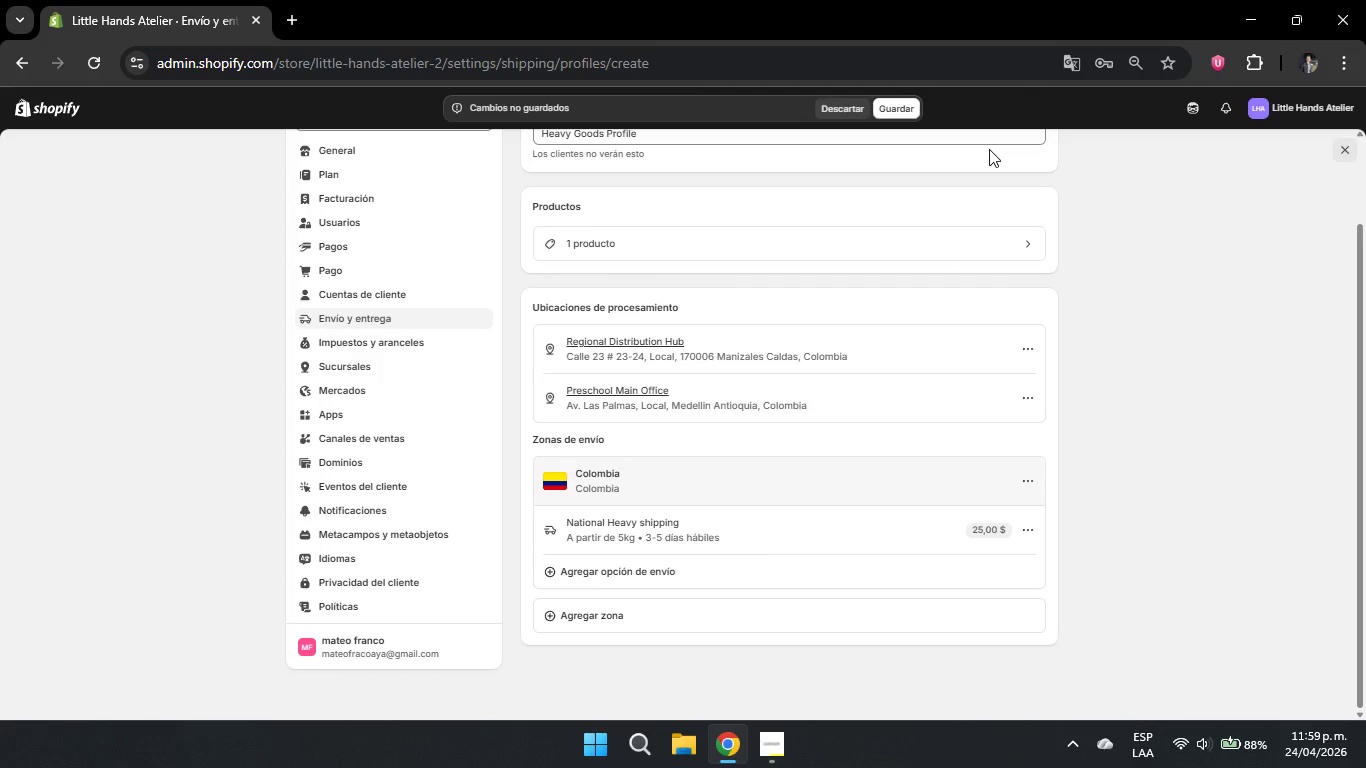 
wait(5.72)
 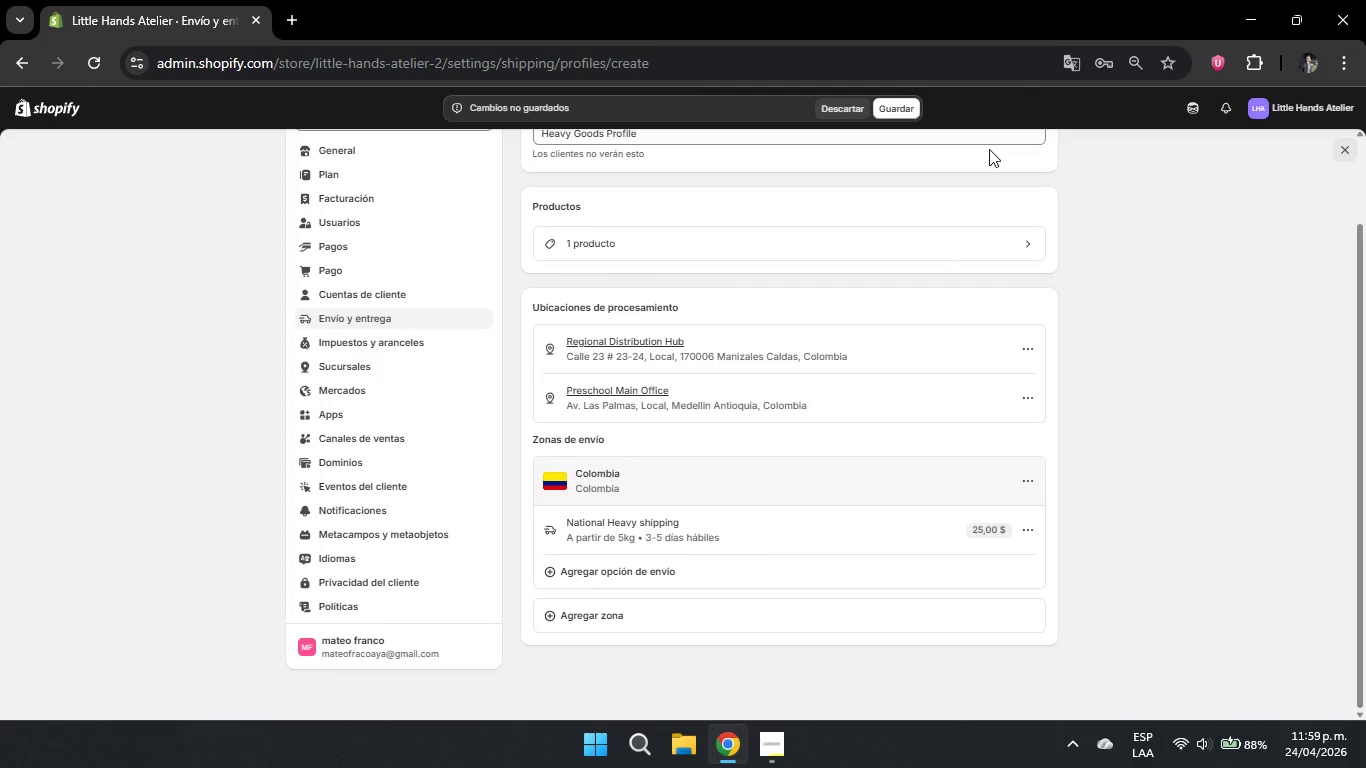 
double_click([908, 108])
 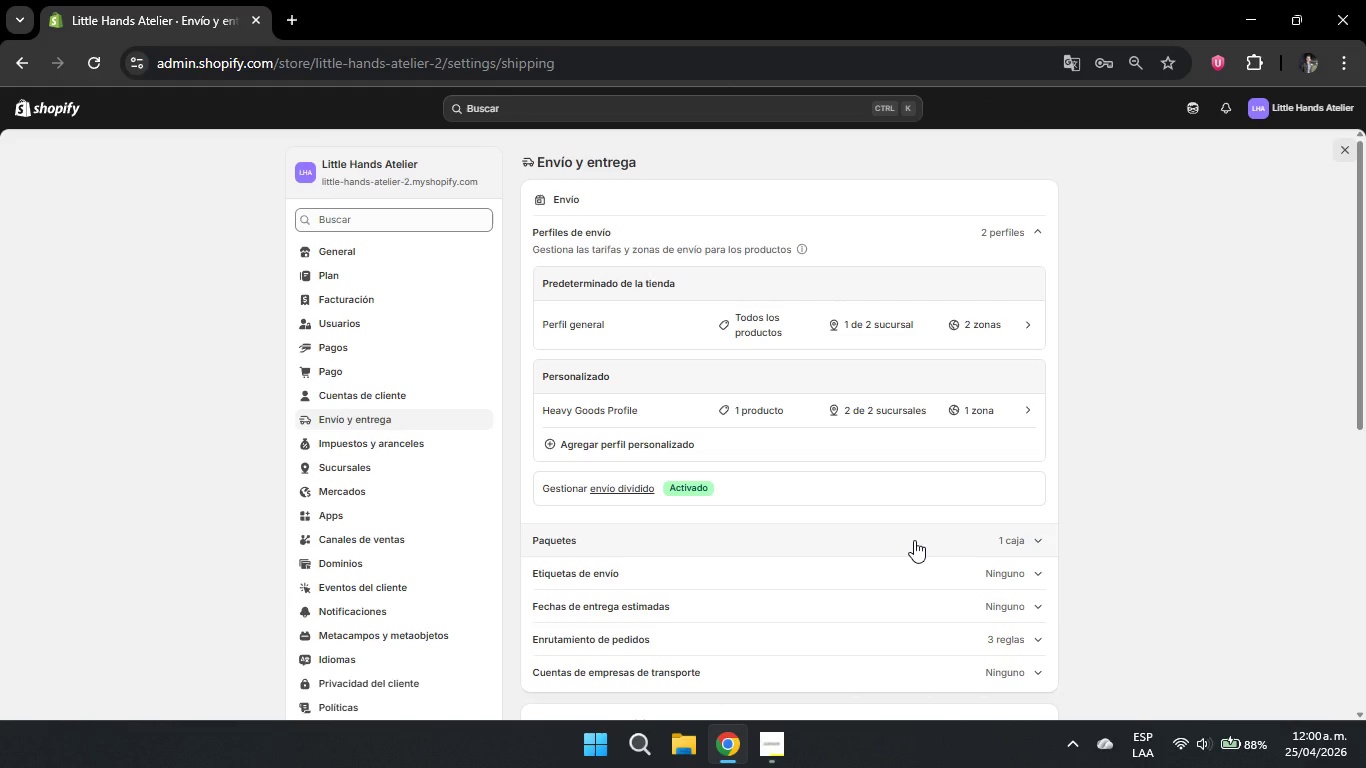 
wait(14.06)
 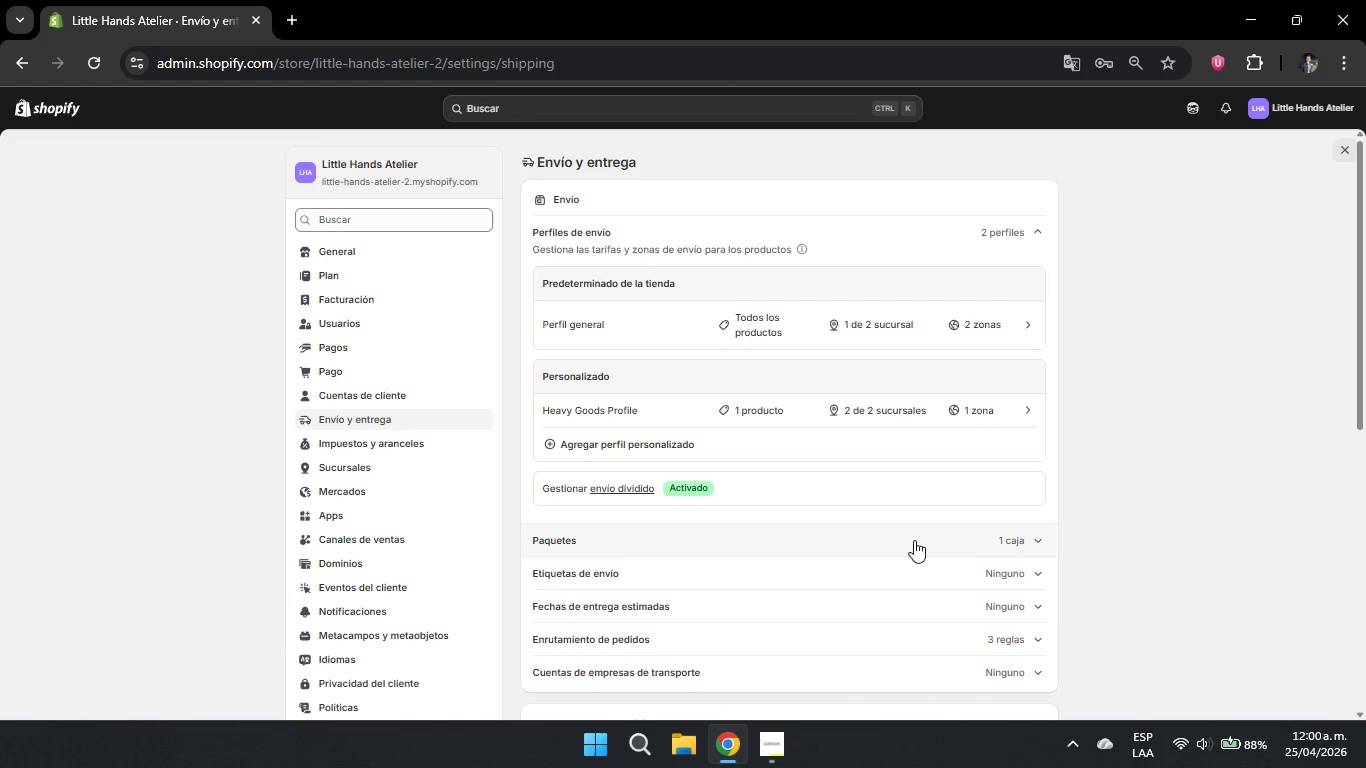 
scroll: coordinate [693, 500], scroll_direction: up, amount: 1.0
 